 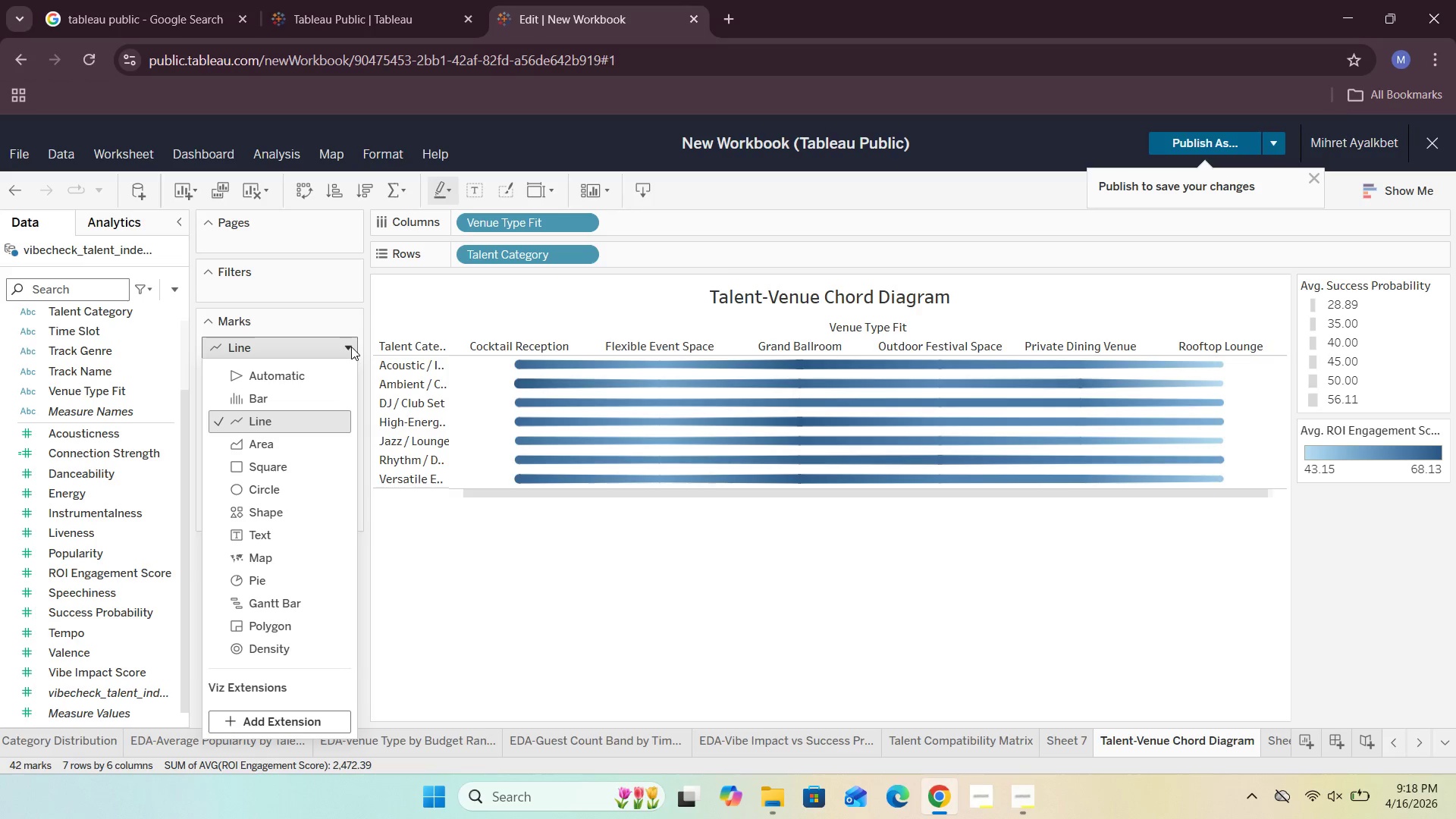 
scroll: coordinate [318, 484], scroll_direction: down, amount: 4.0
 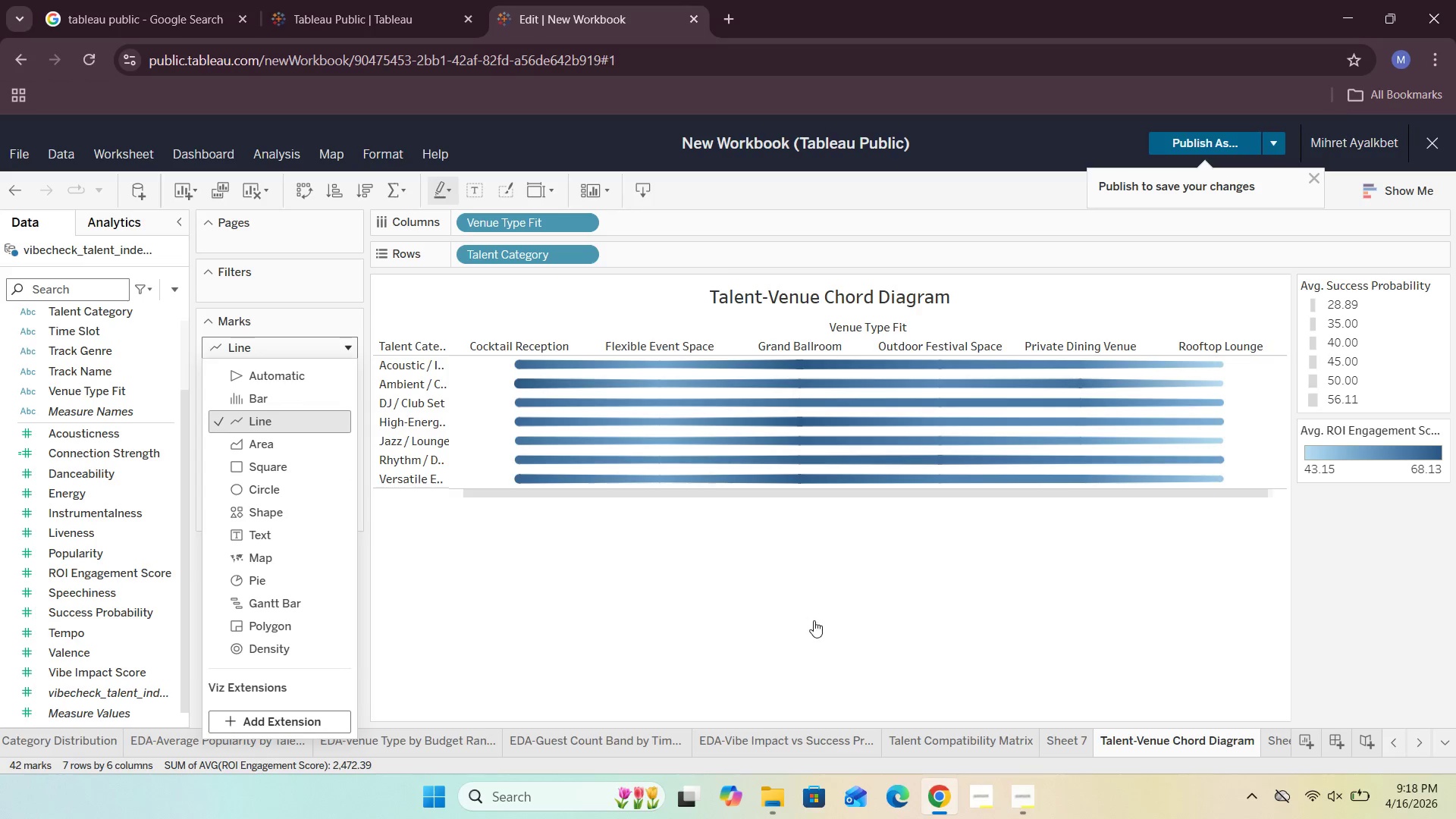 
left_click([815, 620])
 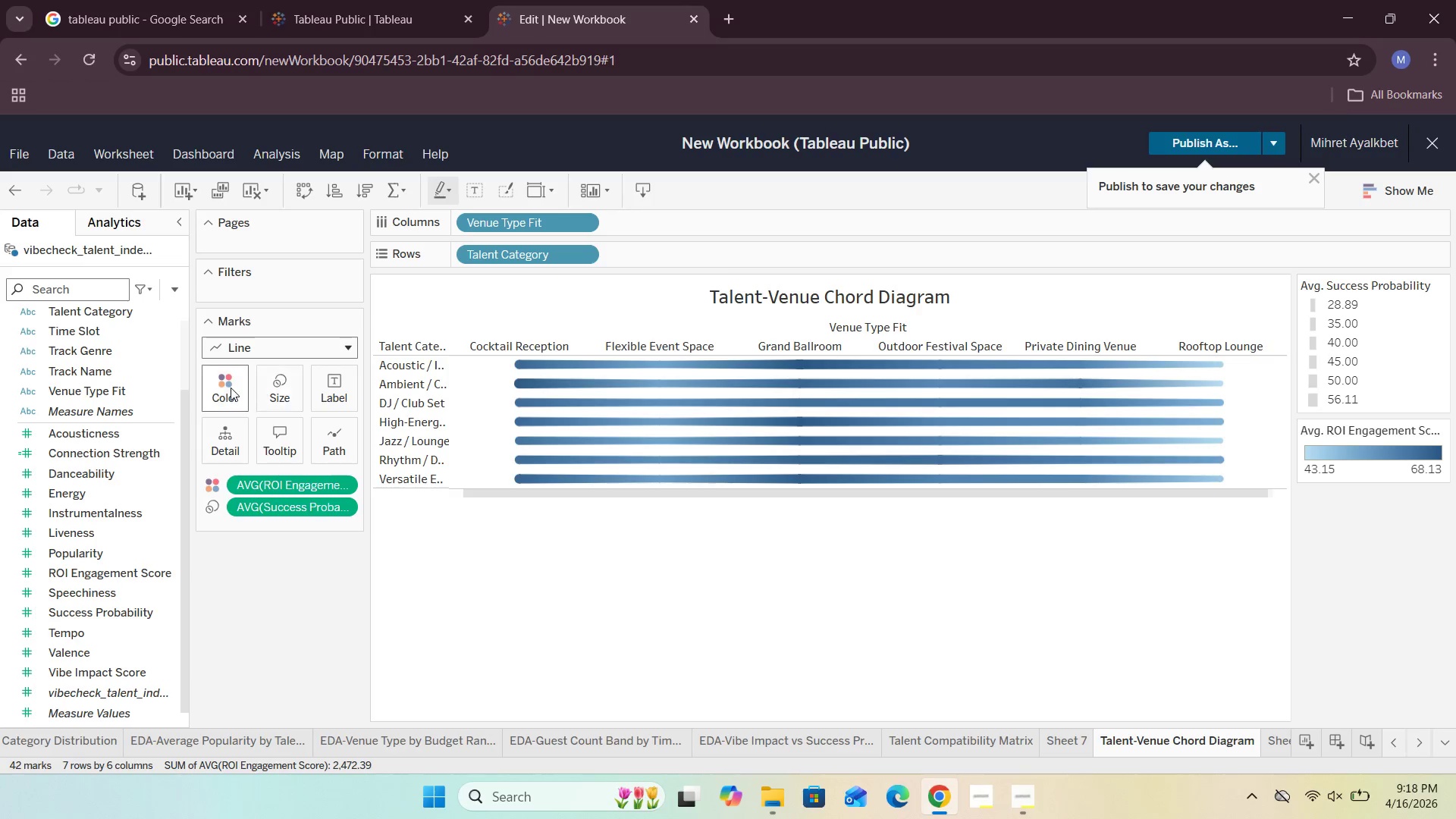 
left_click([274, 390])
 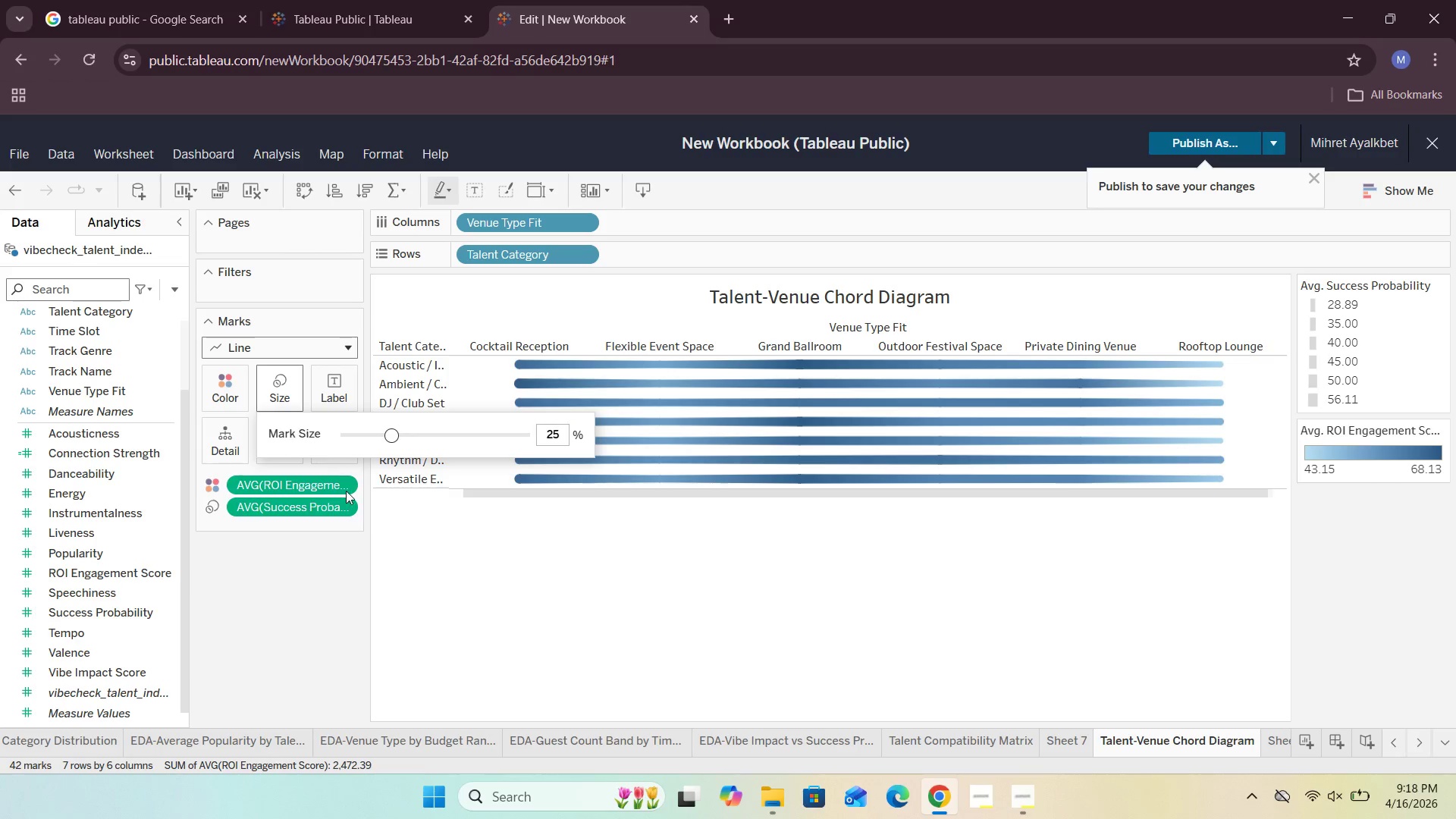 
left_click([447, 554])
 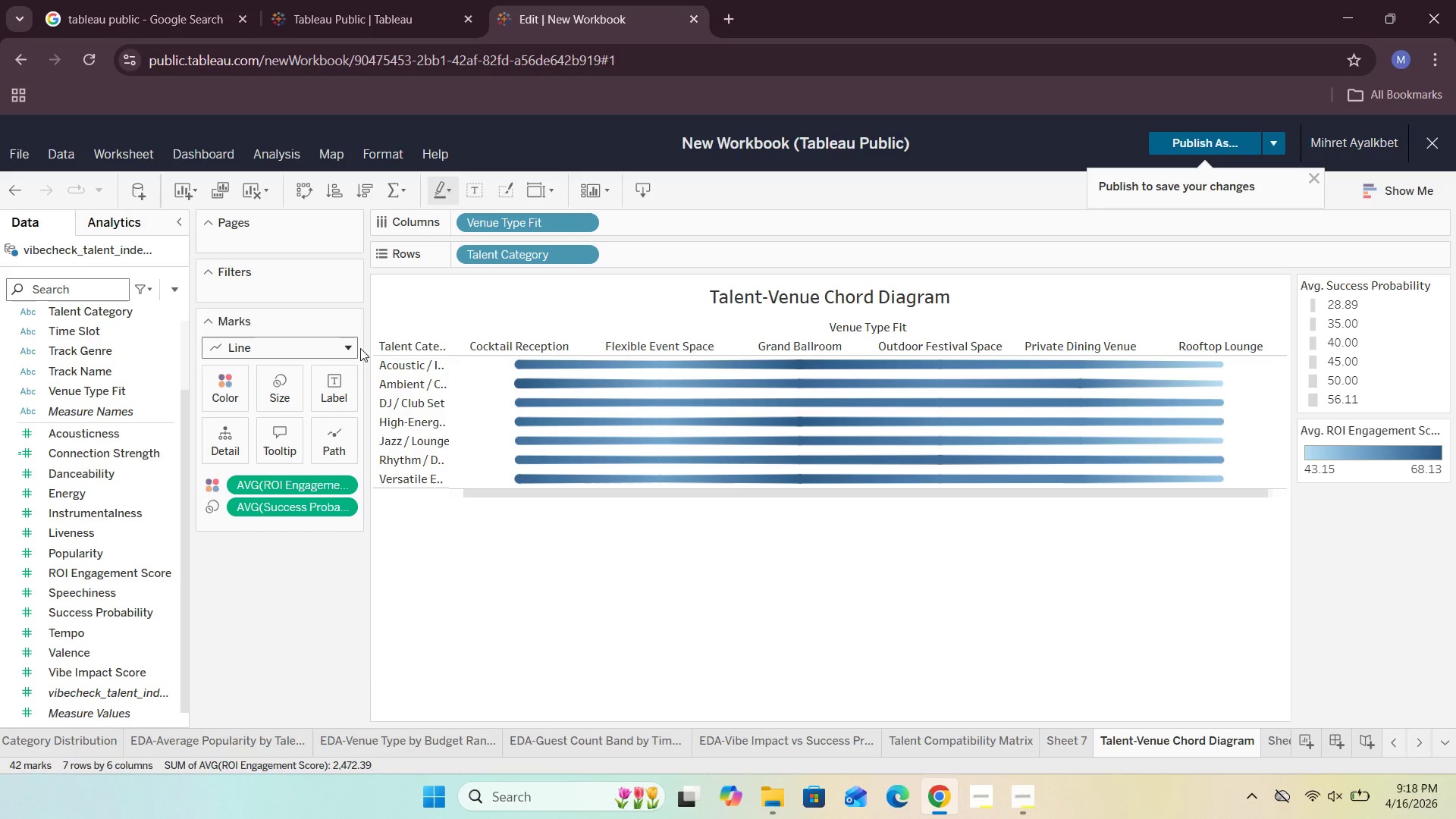 
left_click([345, 346])
 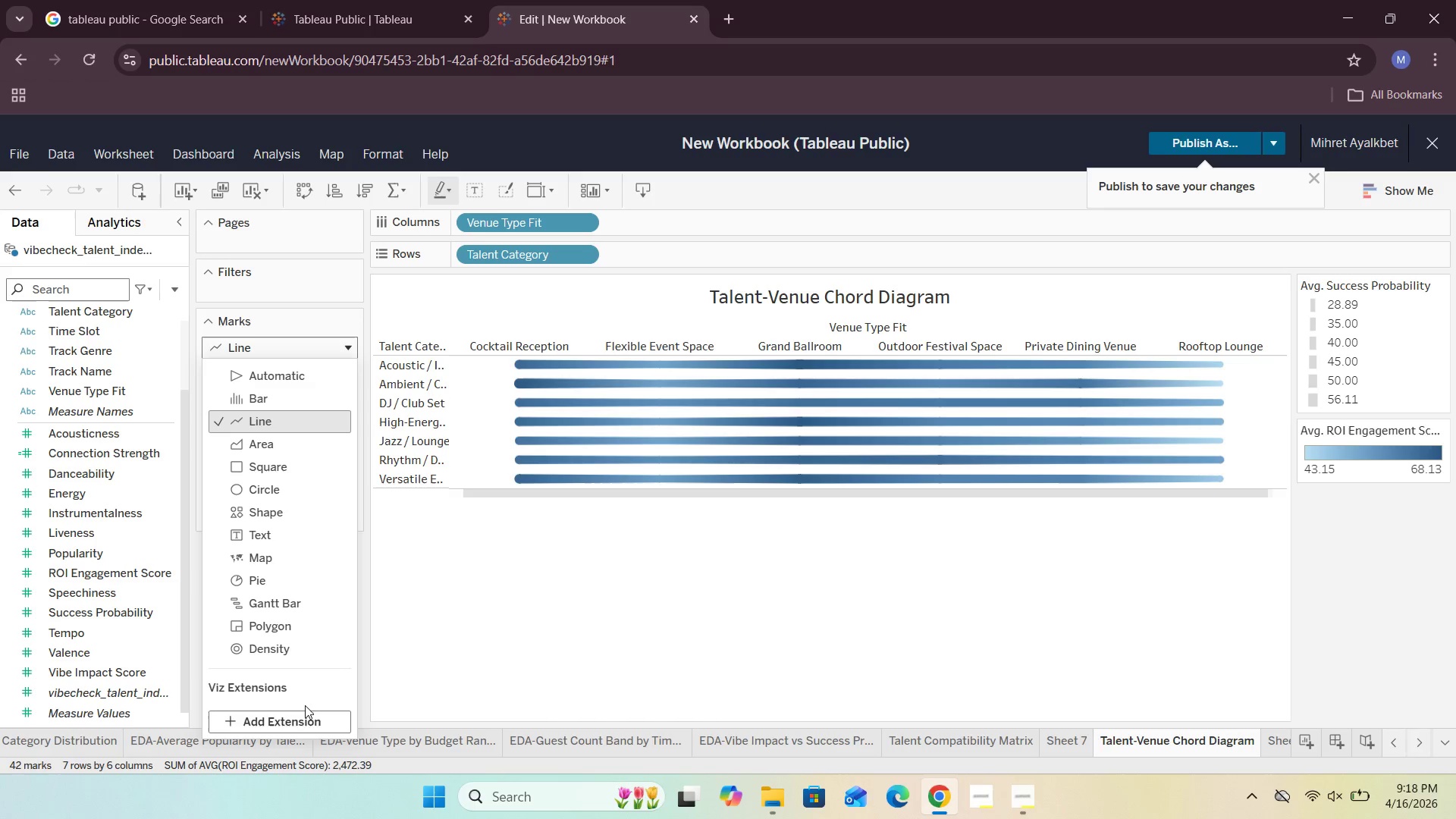 
left_click([300, 723])
 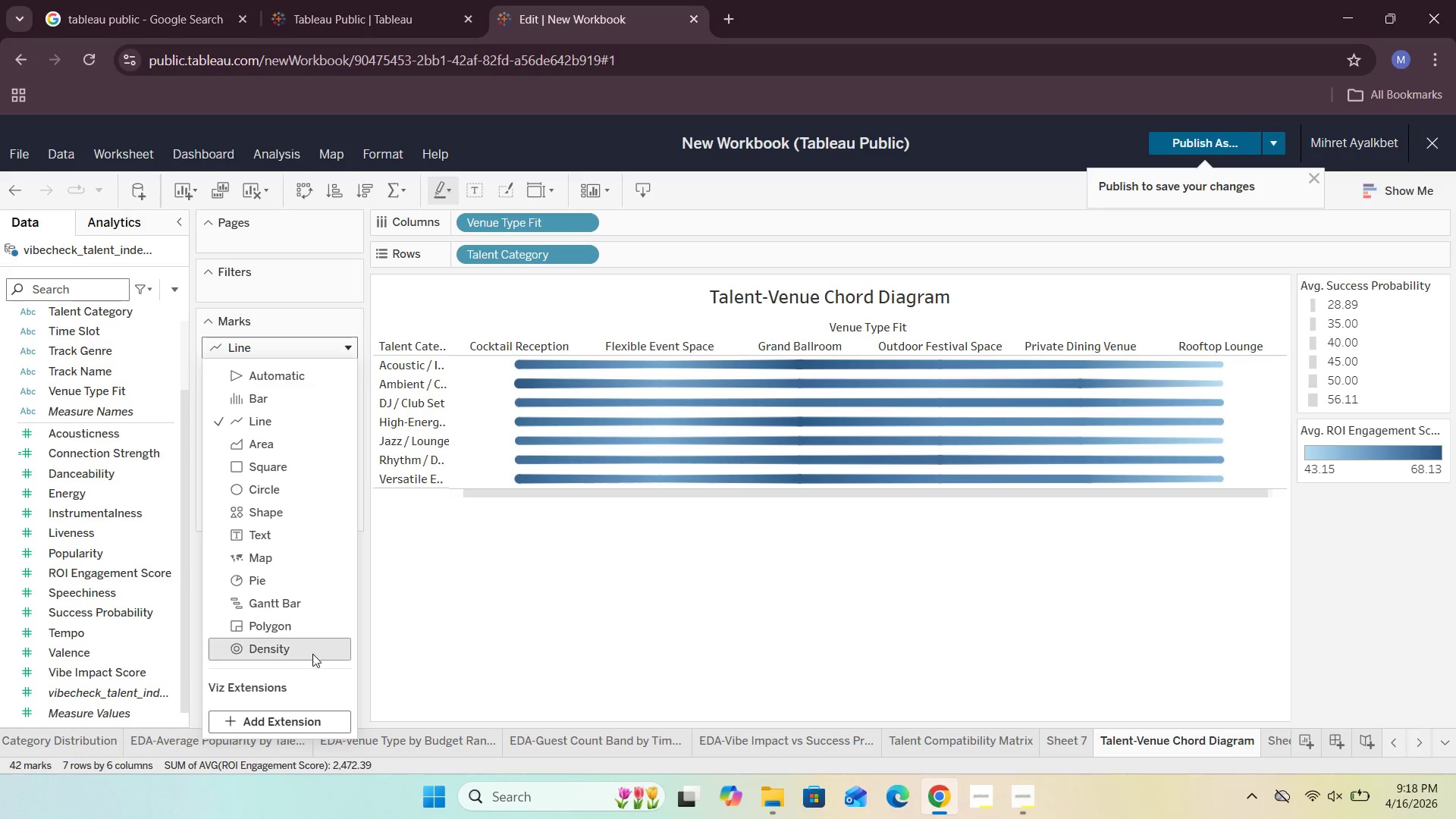 
scroll: coordinate [312, 653], scroll_direction: down, amount: 2.0
 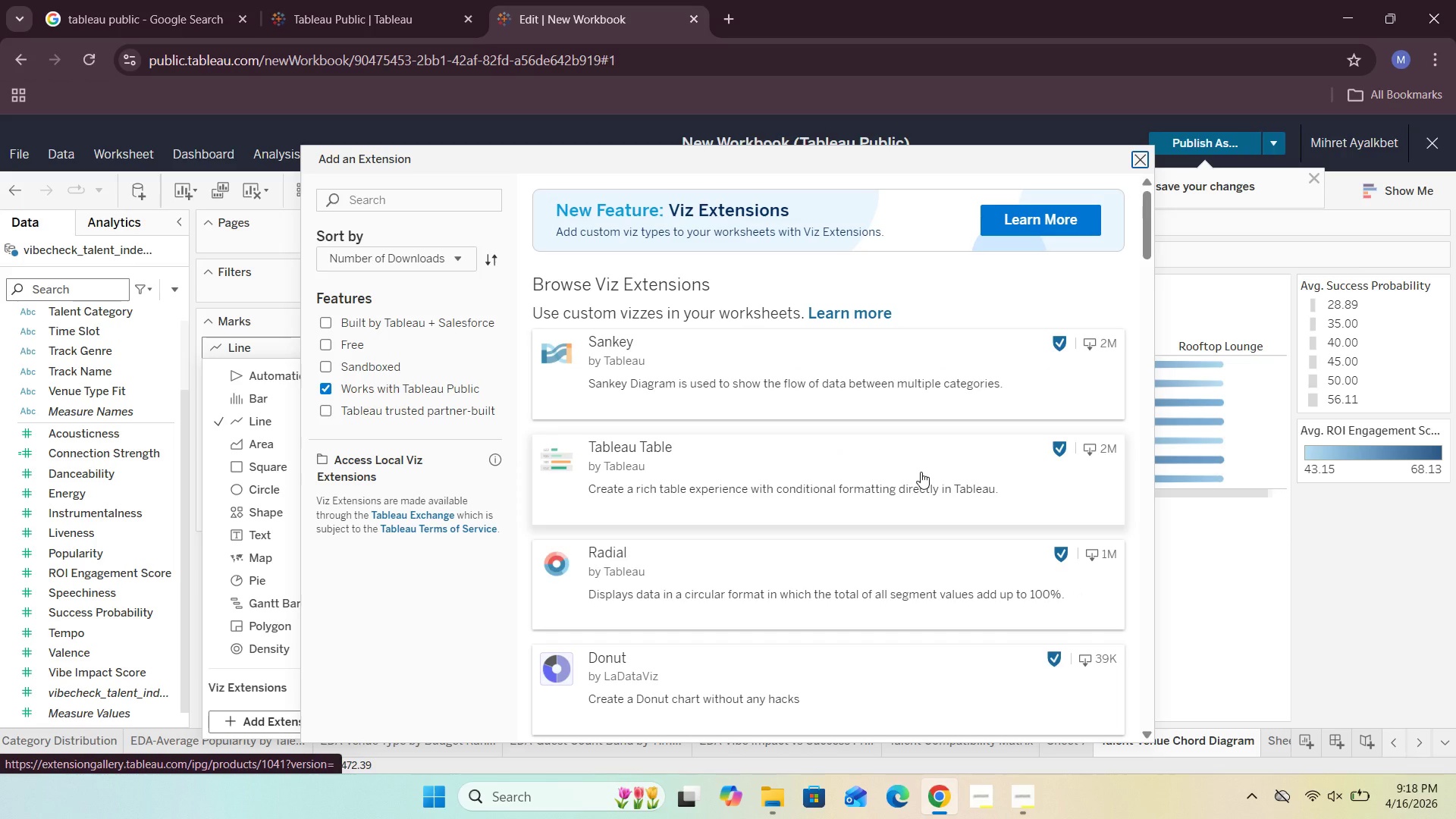 
wait(11.84)
 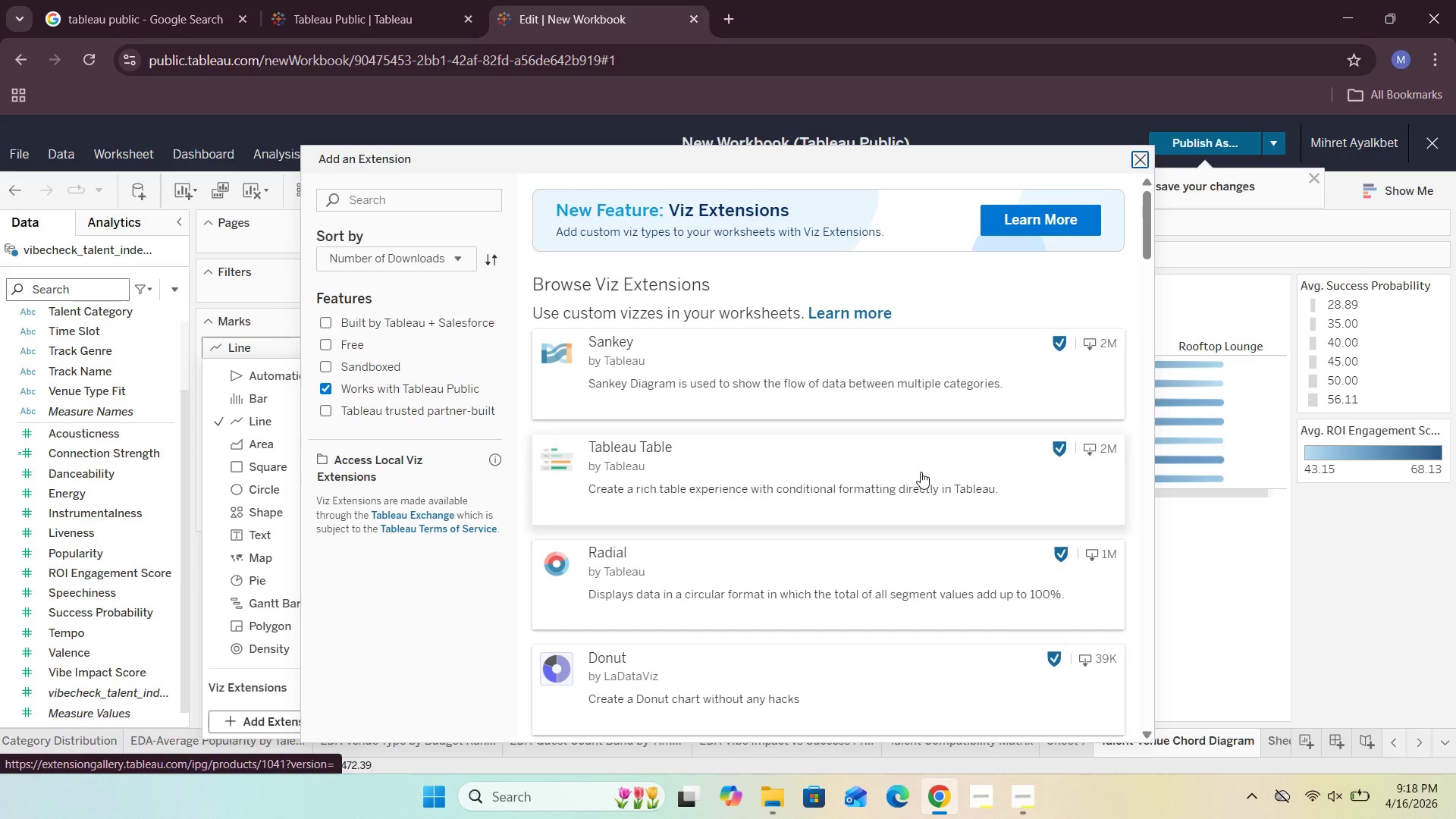 
scroll: coordinate [921, 472], scroll_direction: down, amount: 10.0
 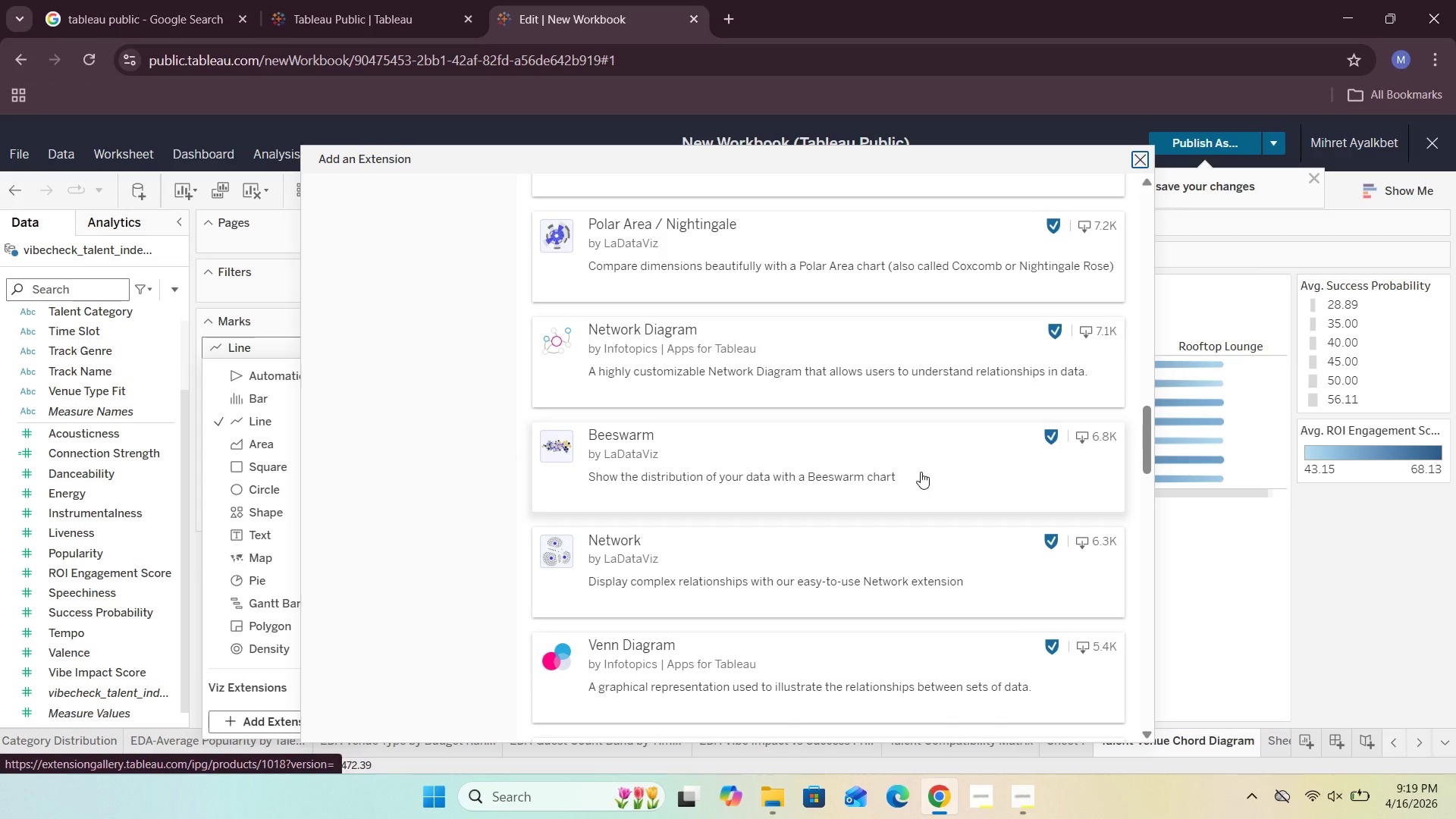 
scroll: coordinate [921, 472], scroll_direction: up, amount: 16.0
 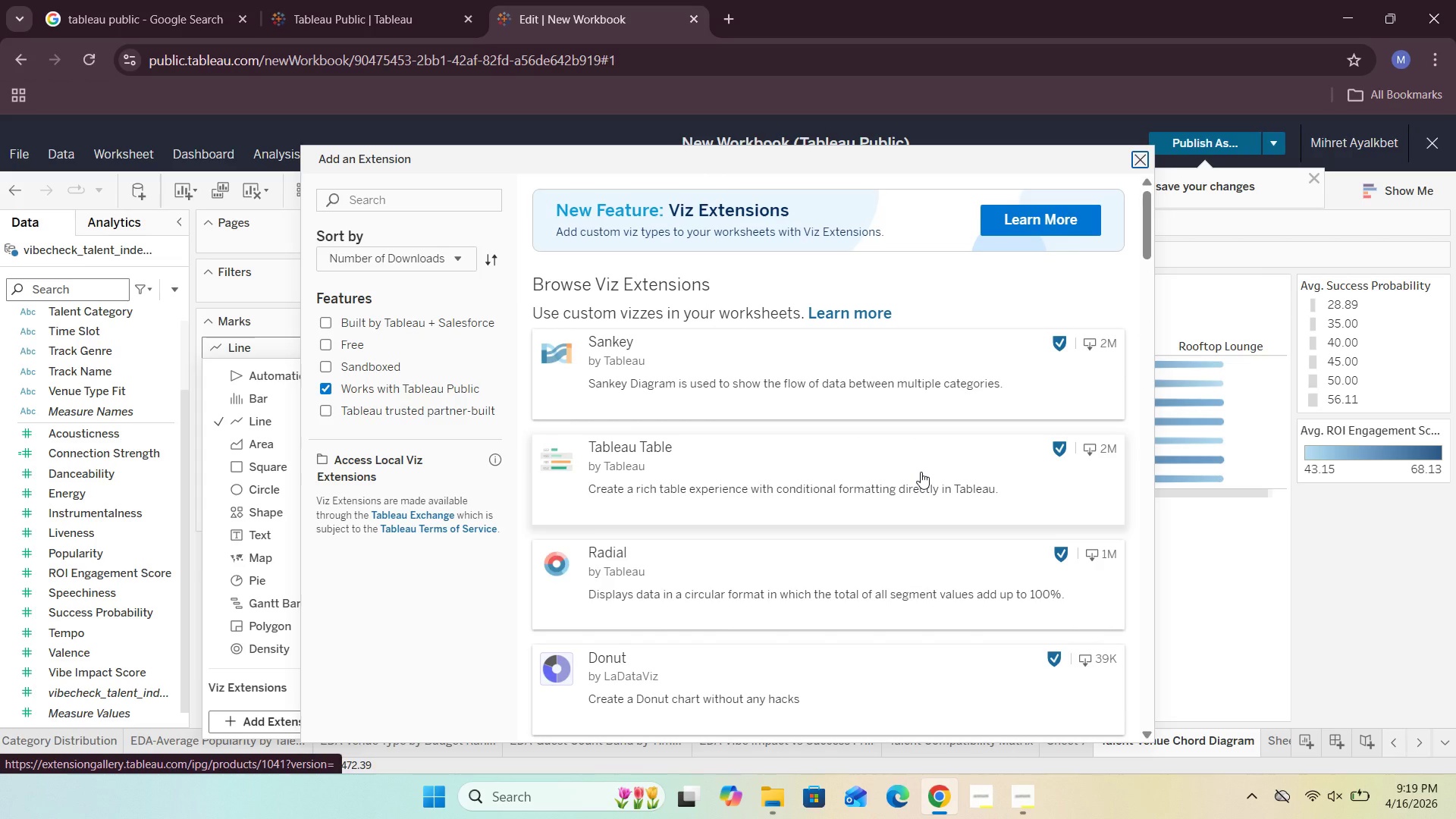 
wait(6.05)
 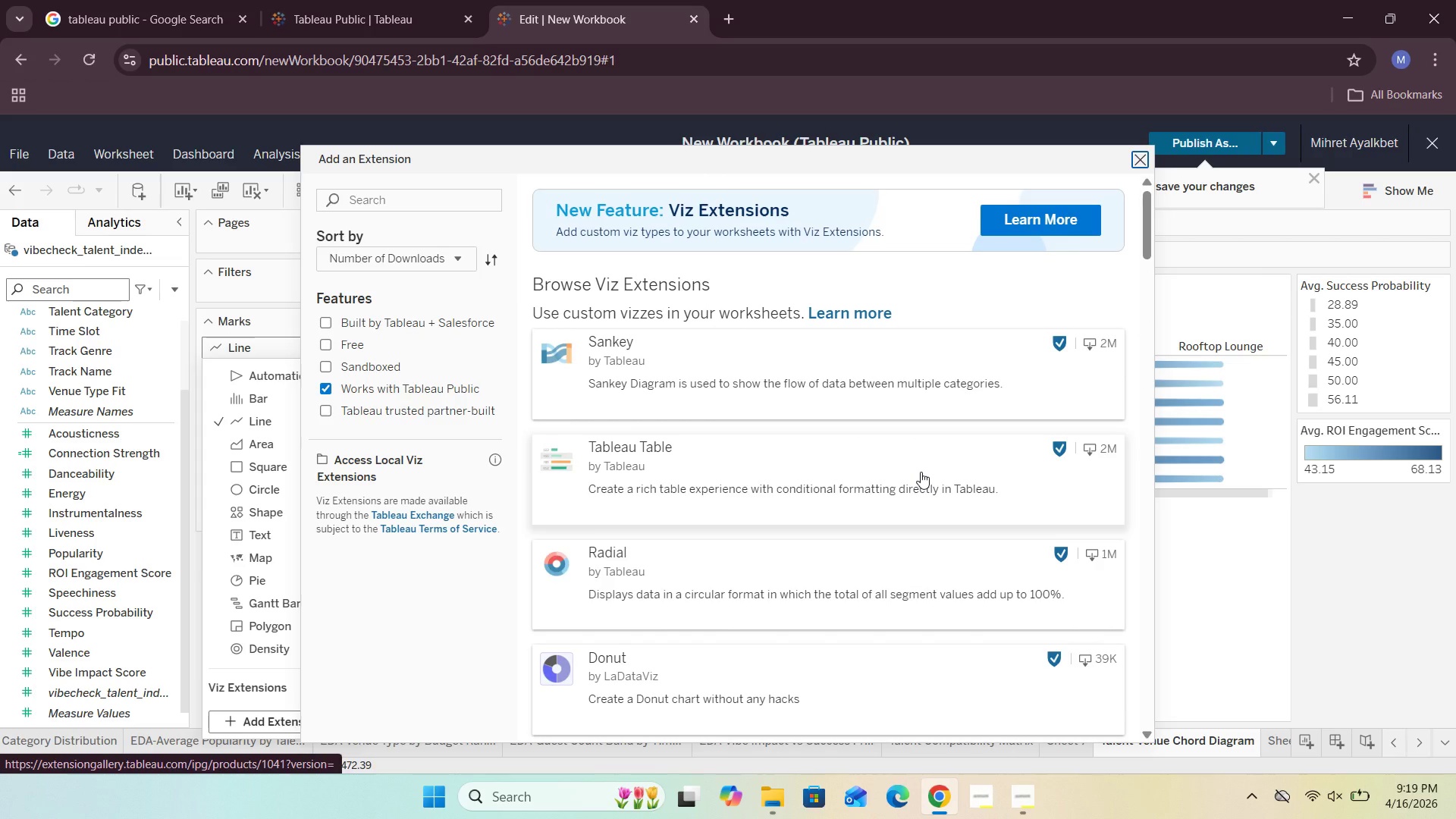 
scroll: coordinate [921, 472], scroll_direction: down, amount: 6.0
 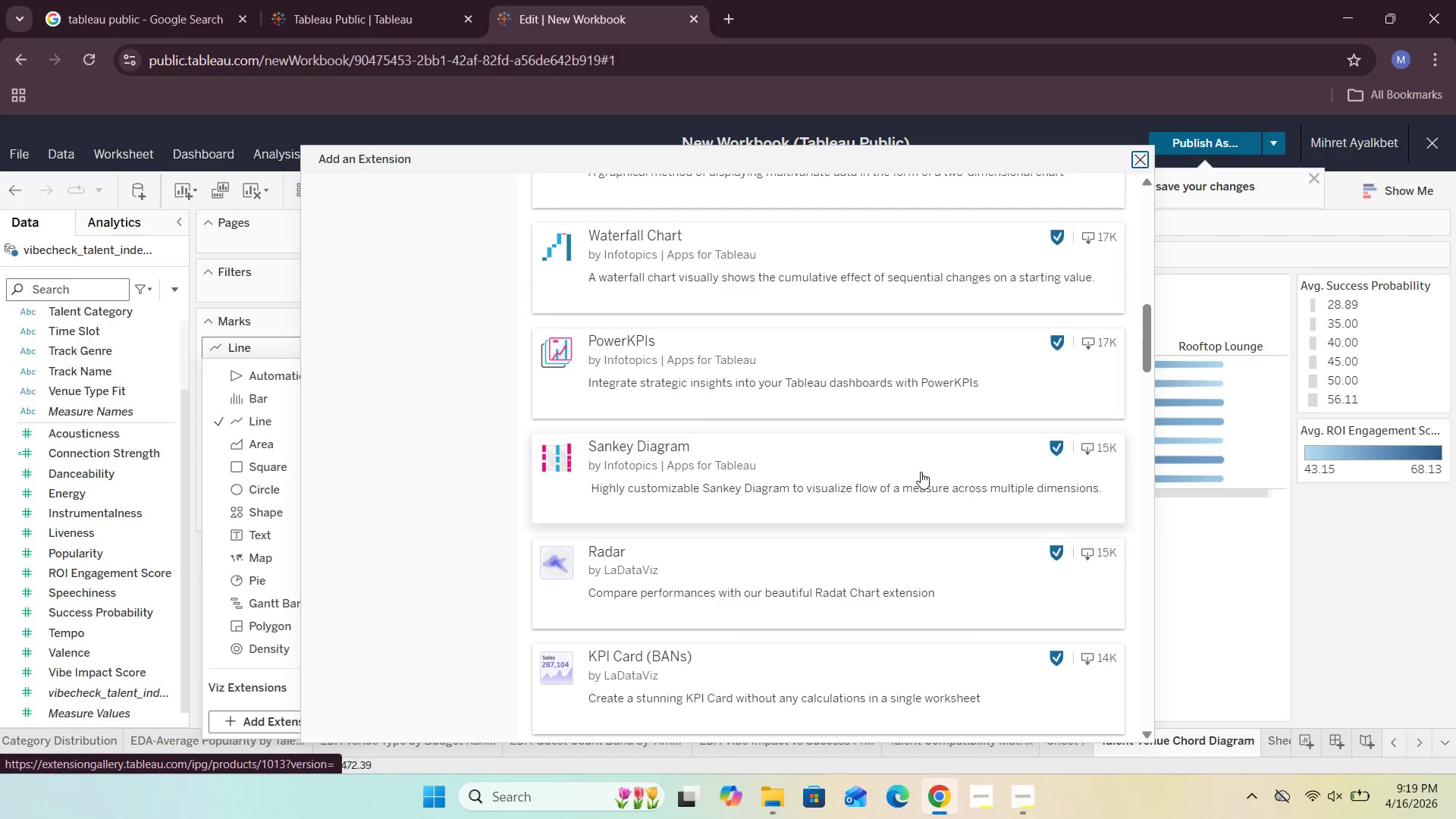 
scroll: coordinate [921, 472], scroll_direction: up, amount: 3.0
 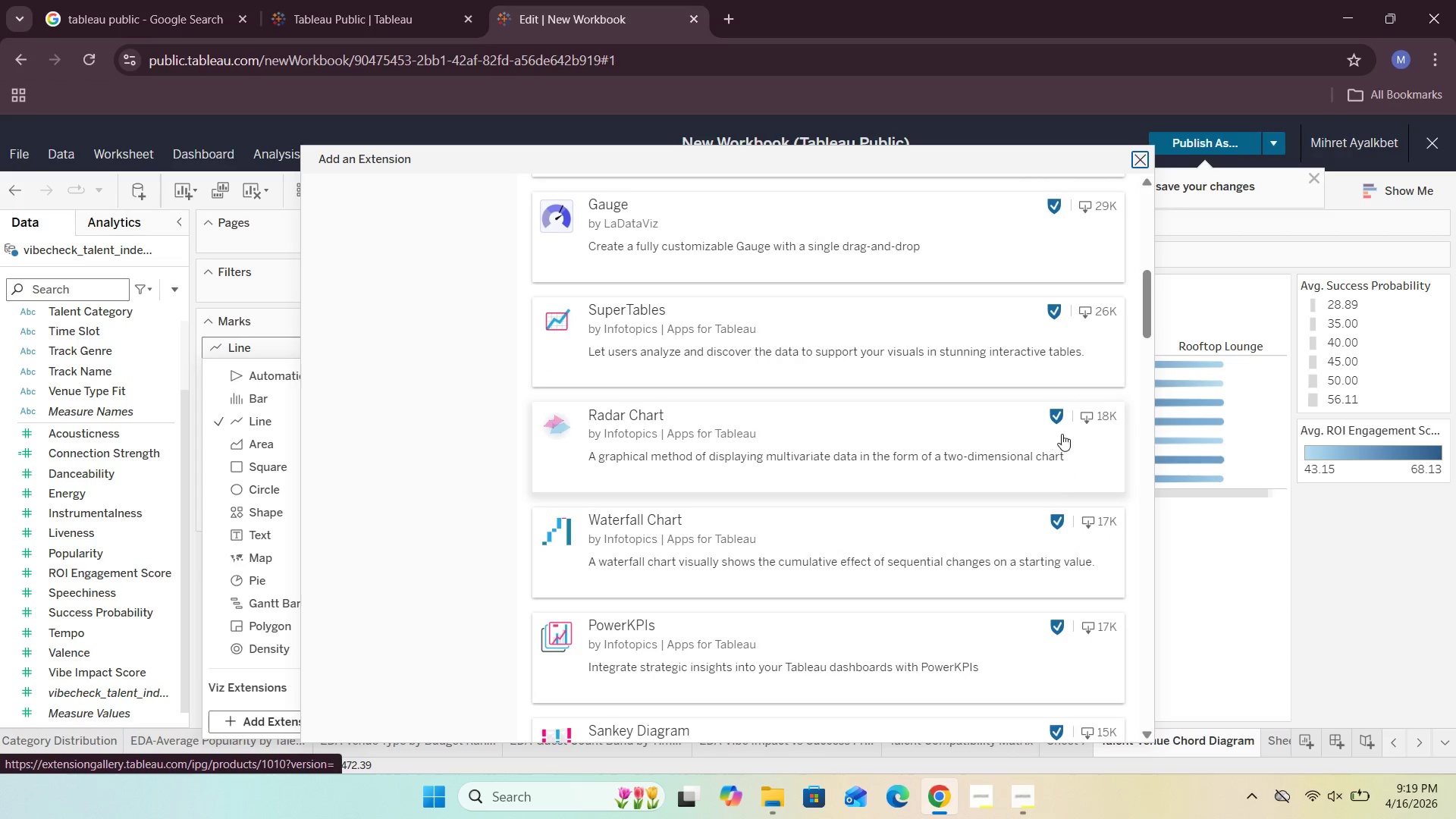 
left_click([1090, 427])
 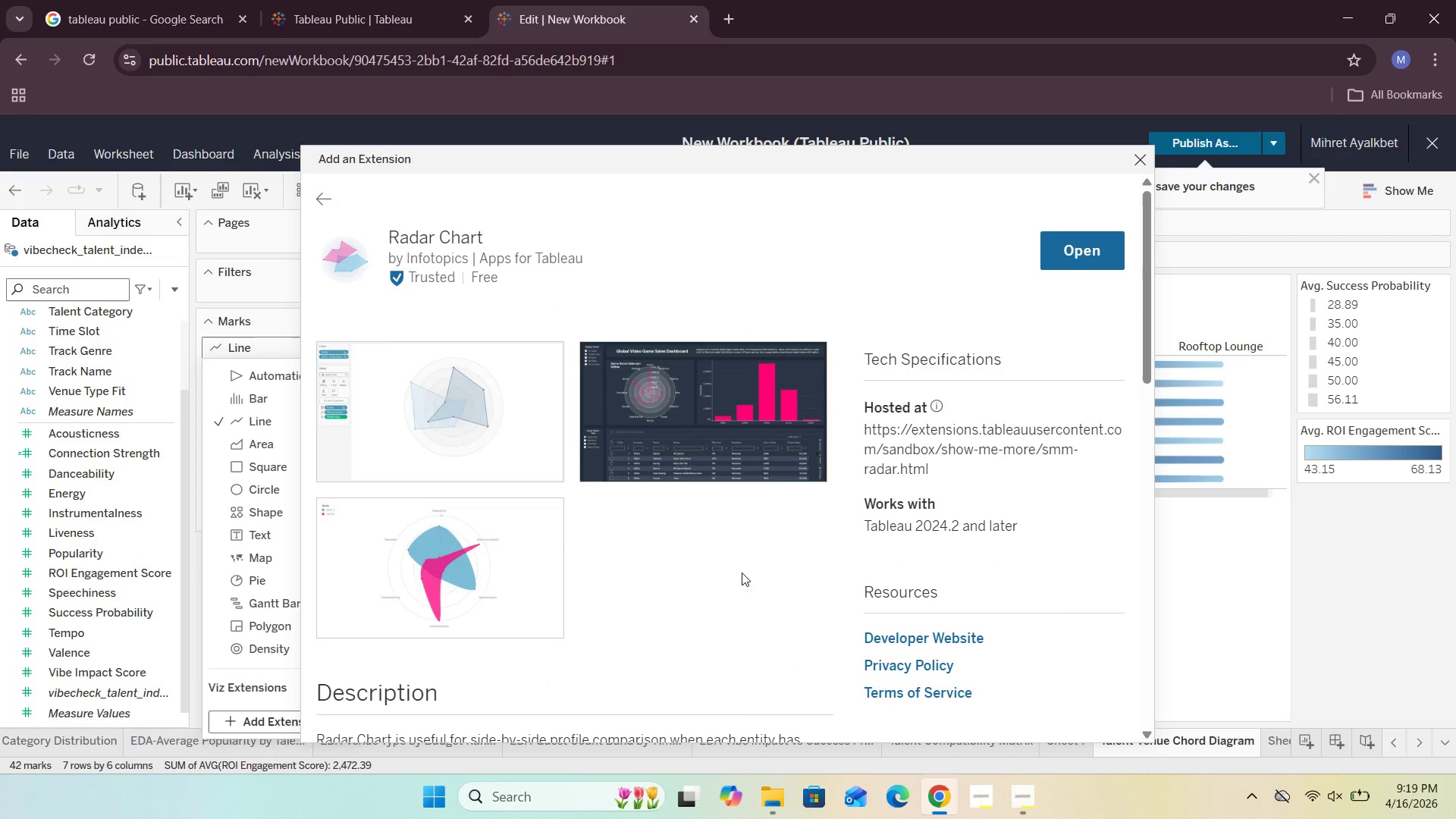 
scroll: coordinate [802, 536], scroll_direction: down, amount: 6.0
 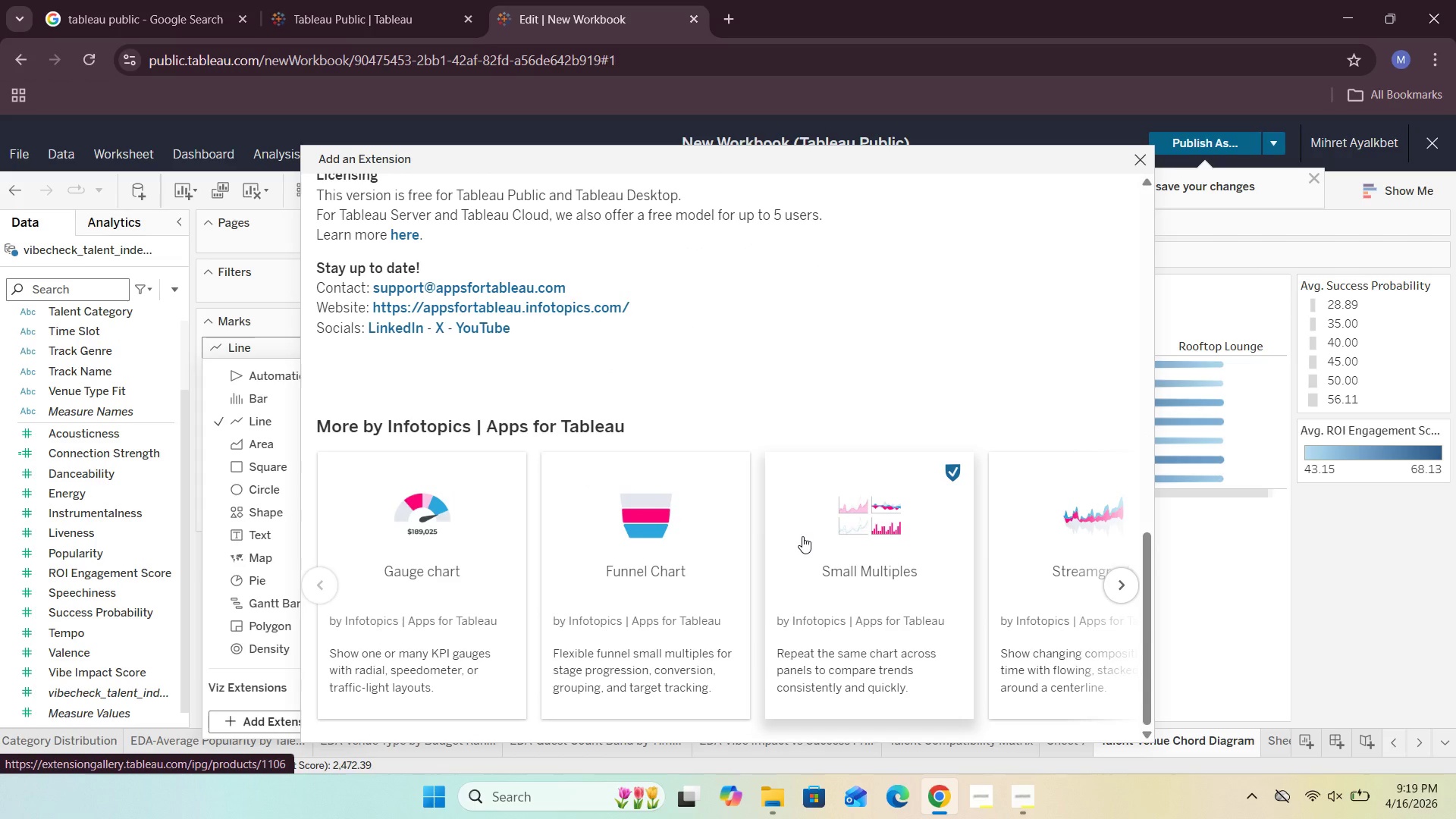 
scroll: coordinate [802, 536], scroll_direction: up, amount: 11.0
 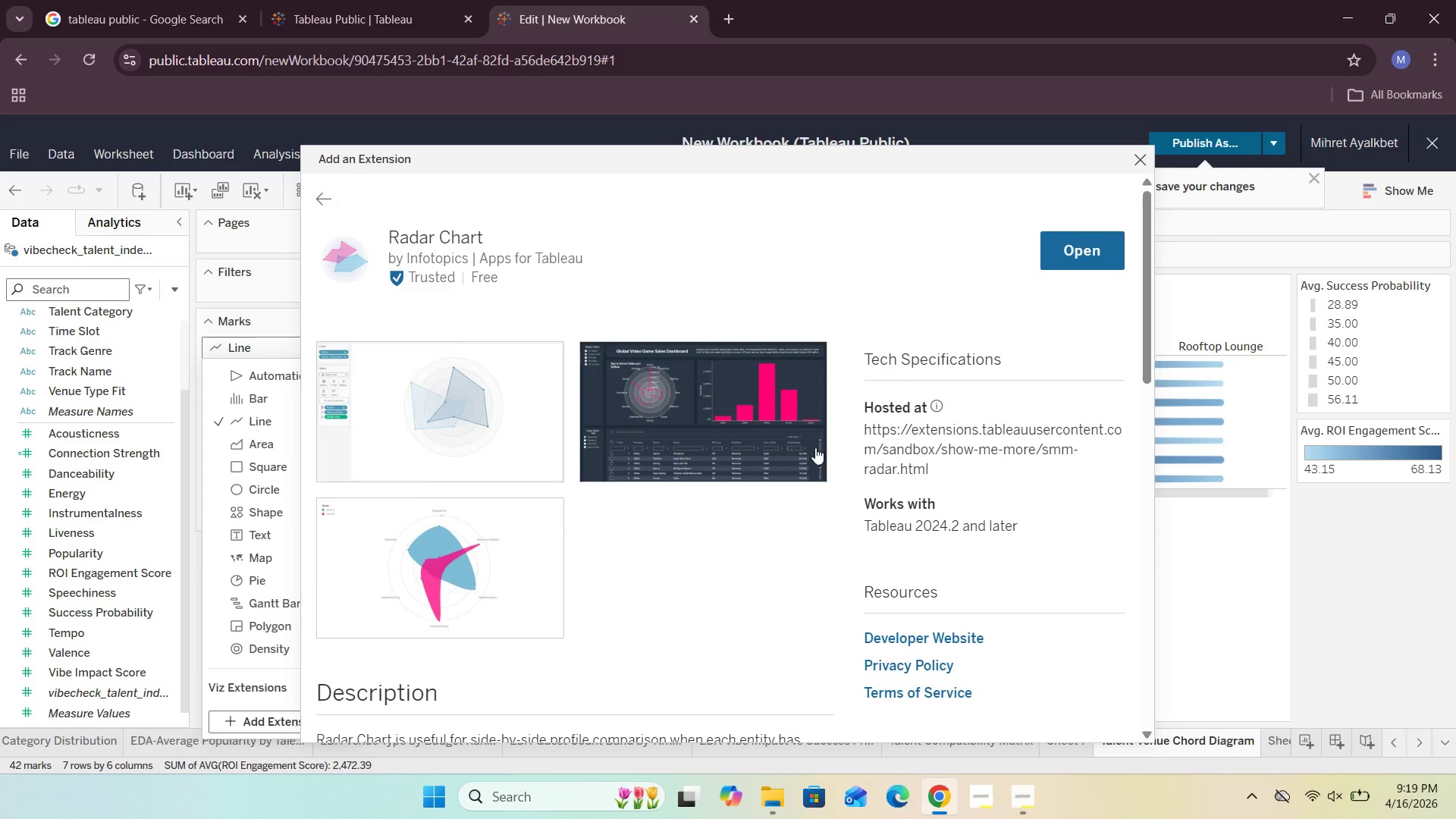 
left_click([1134, 157])
 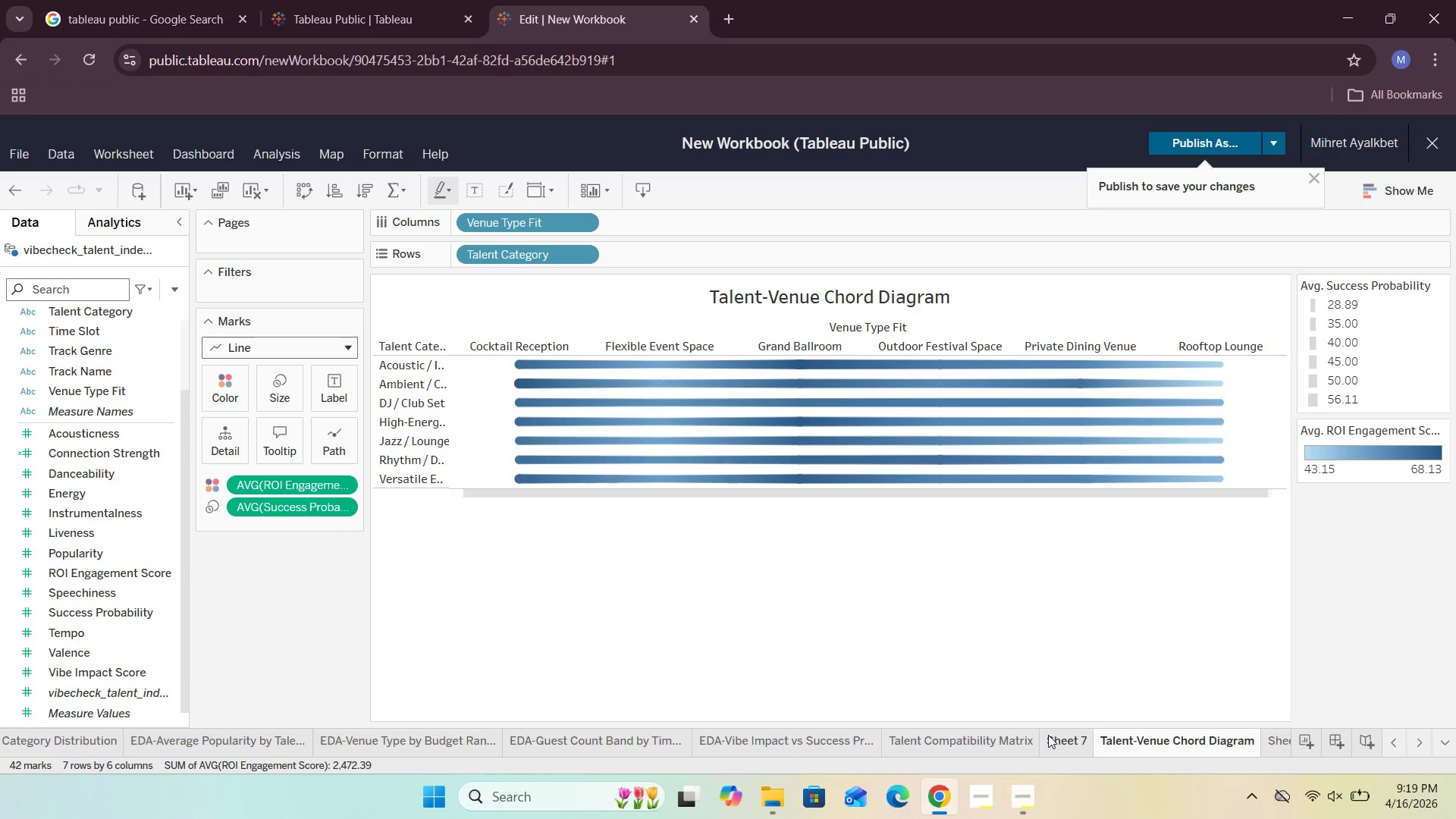 
left_click([975, 745])
 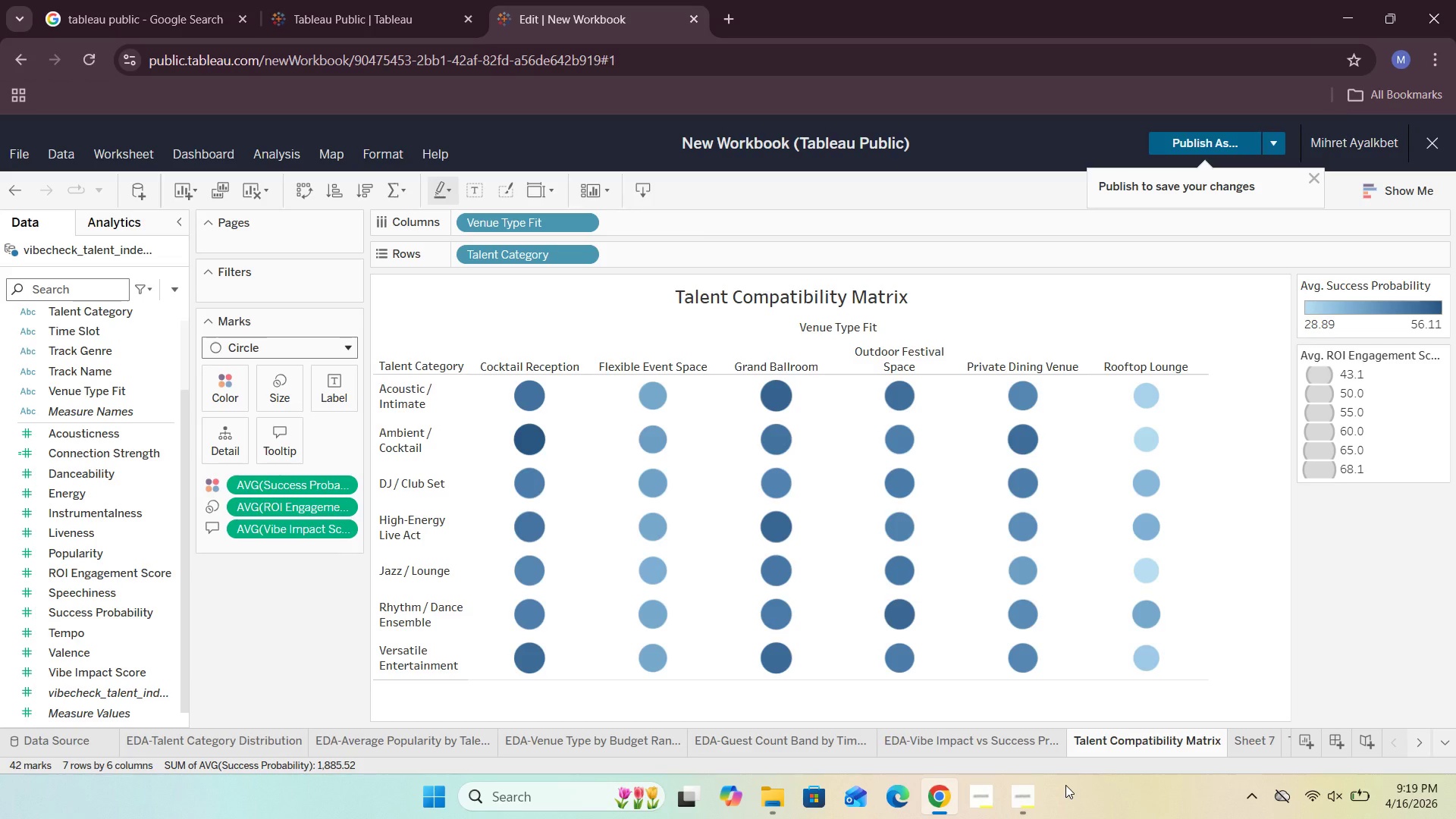 
wait(17.03)
 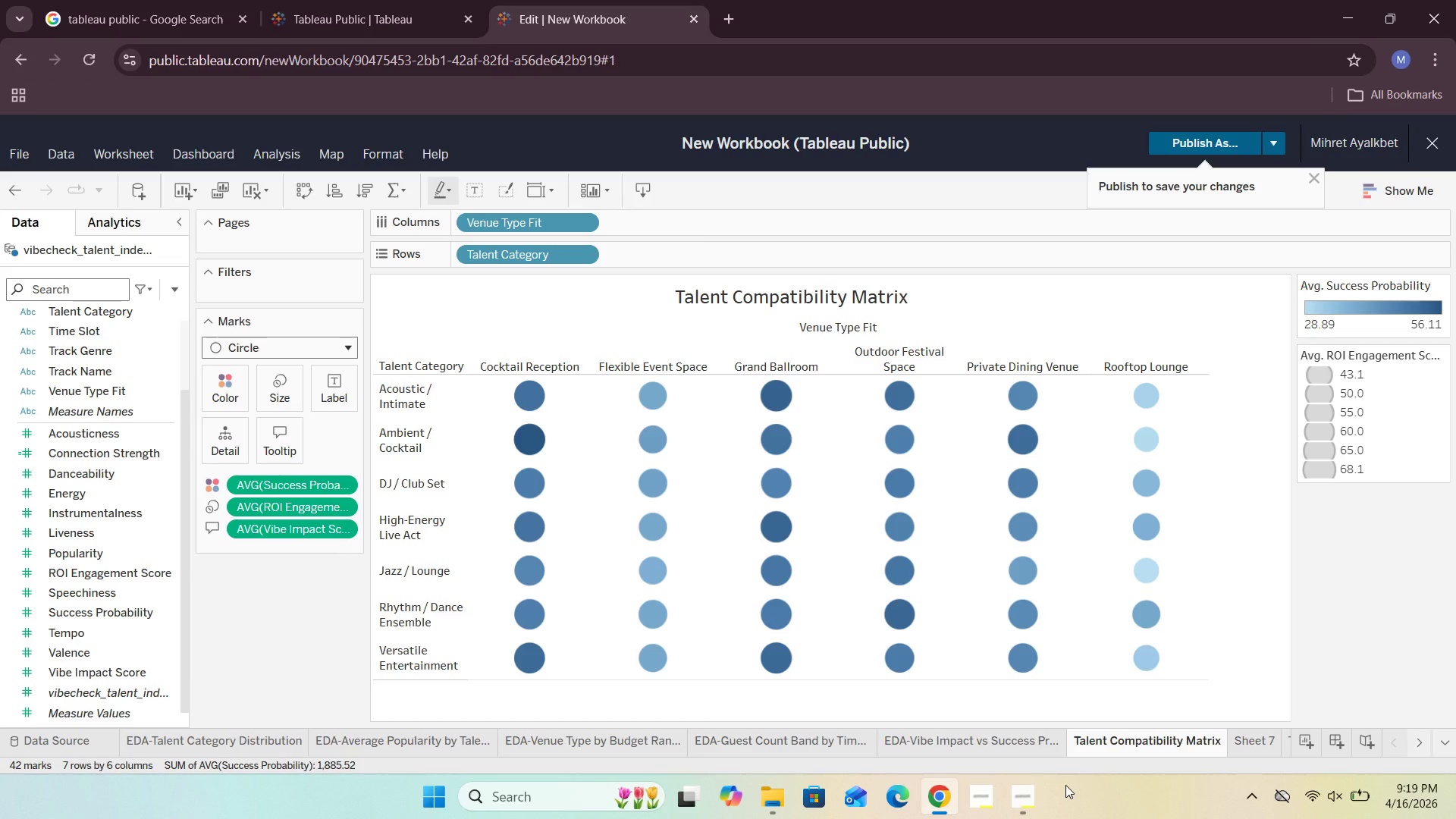 
left_click([1237, 744])
 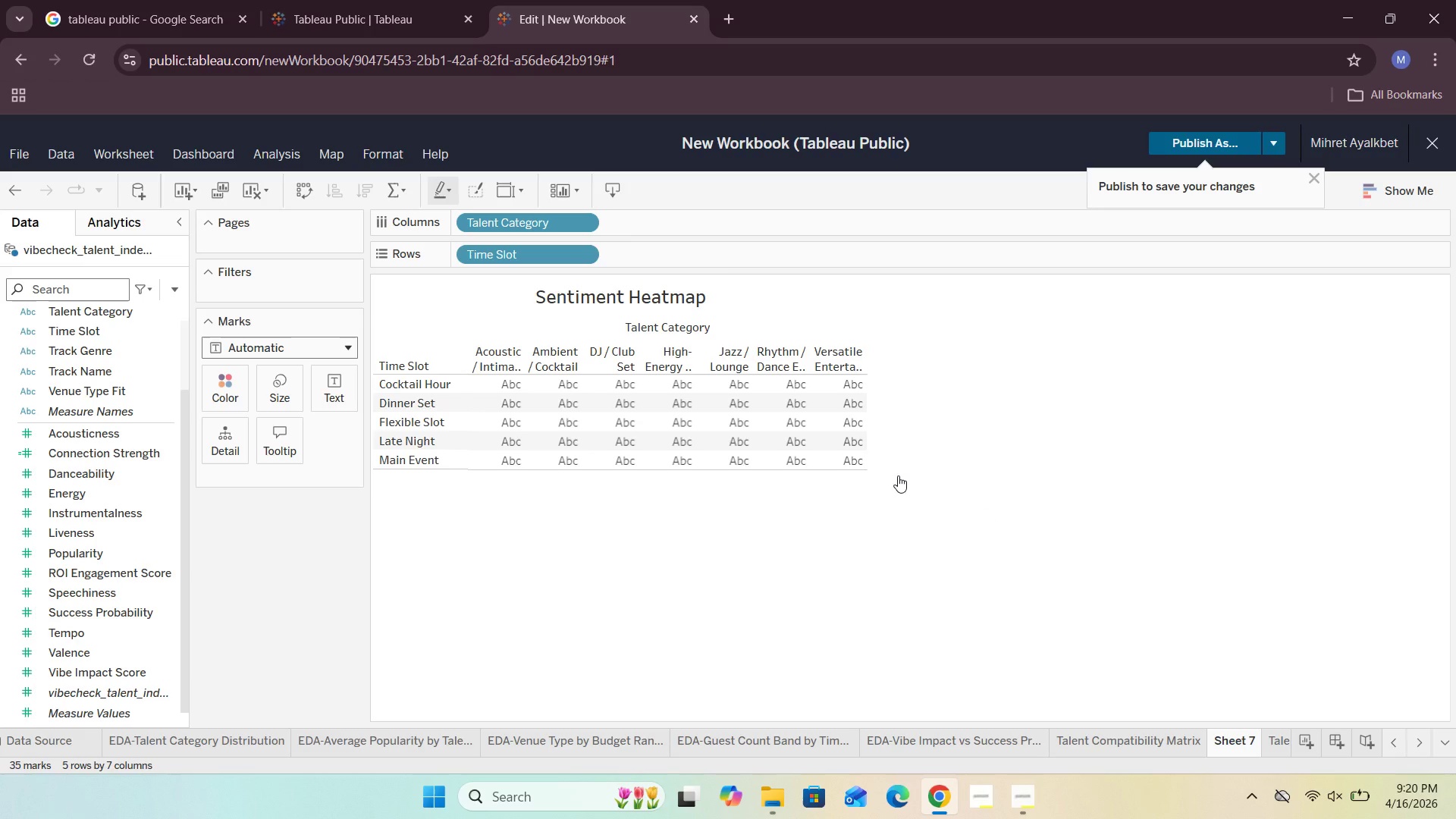 
wait(12.31)
 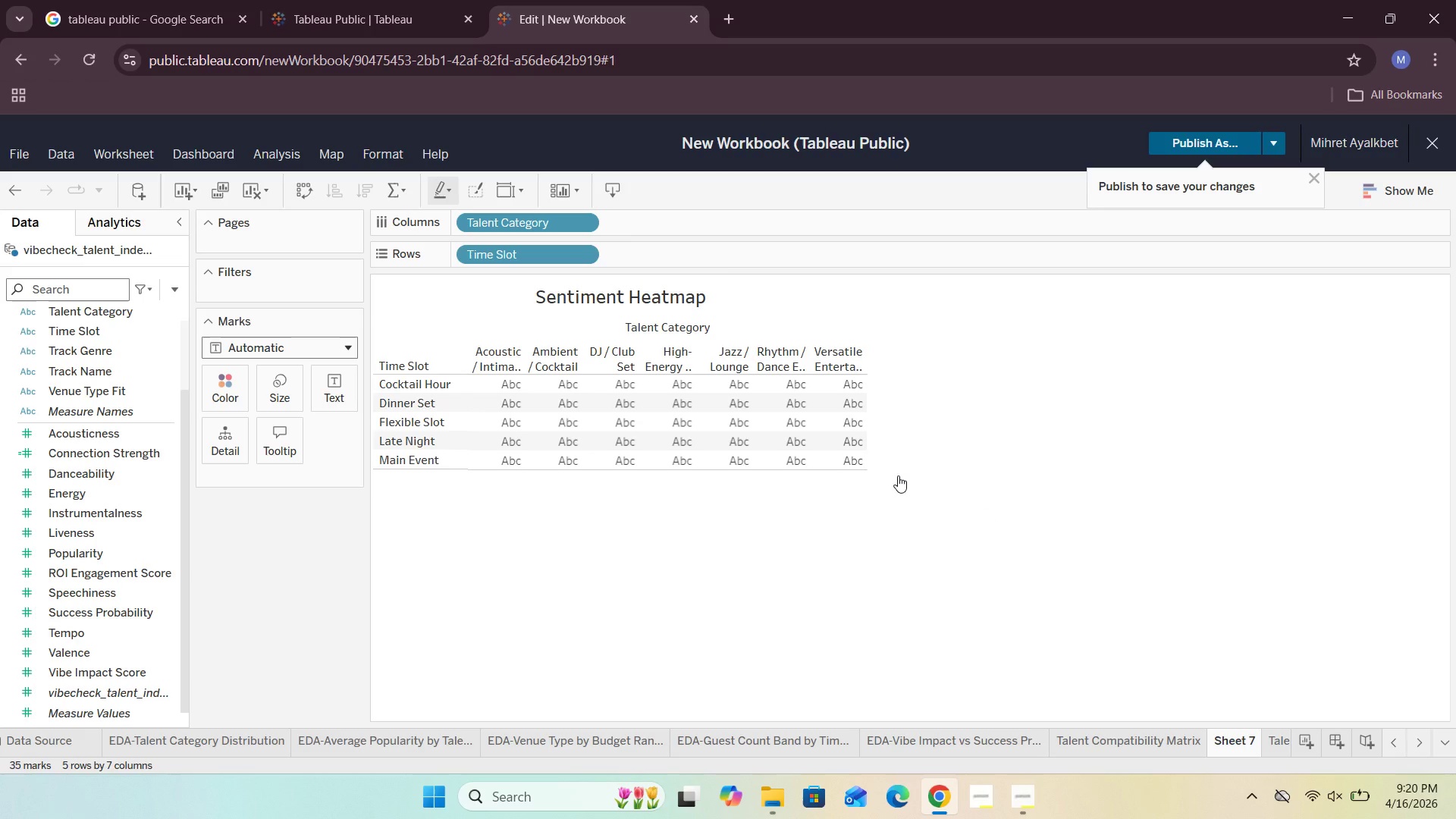 
mouse_move([529, 385])
 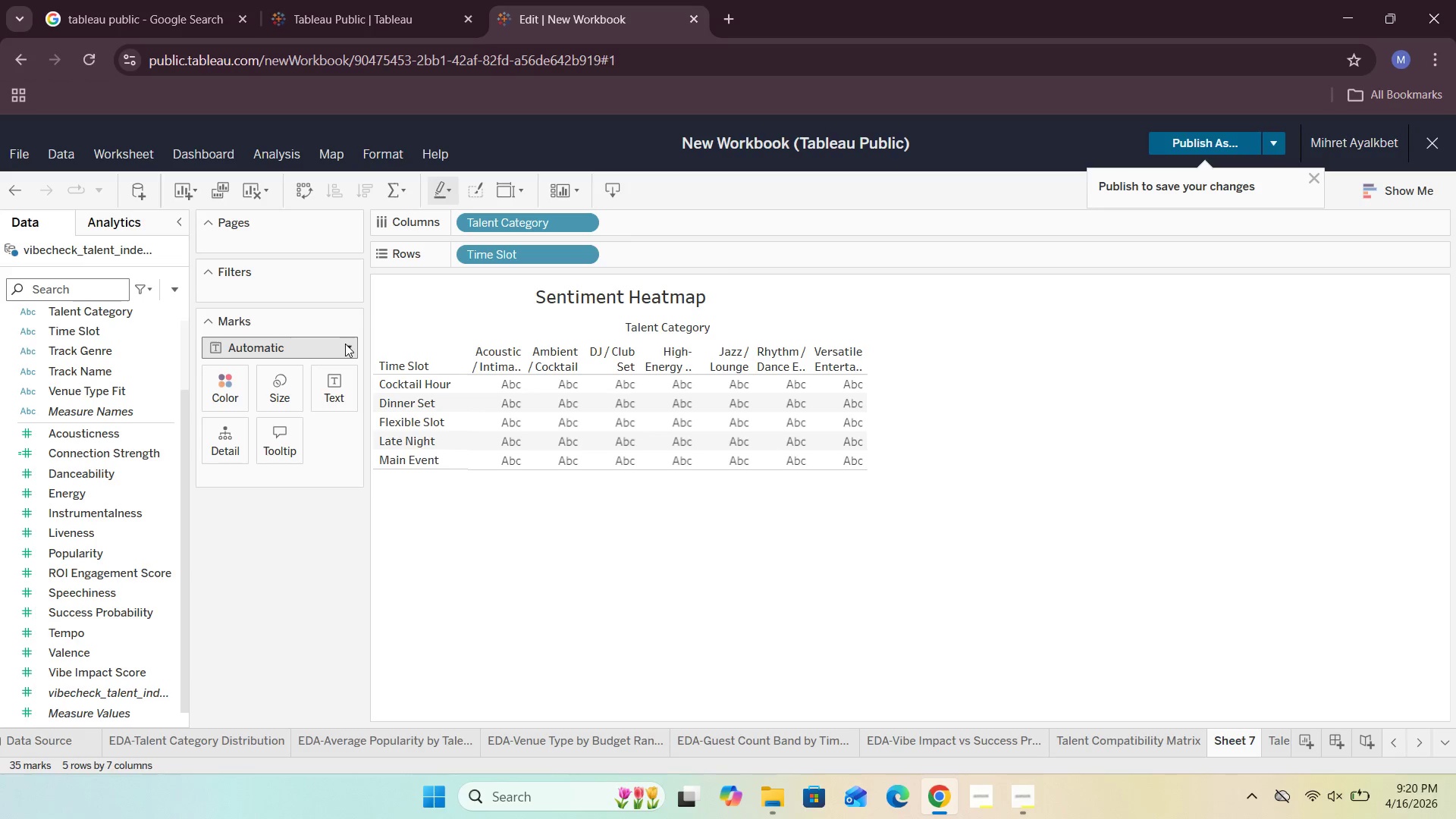 
left_click([345, 344])
 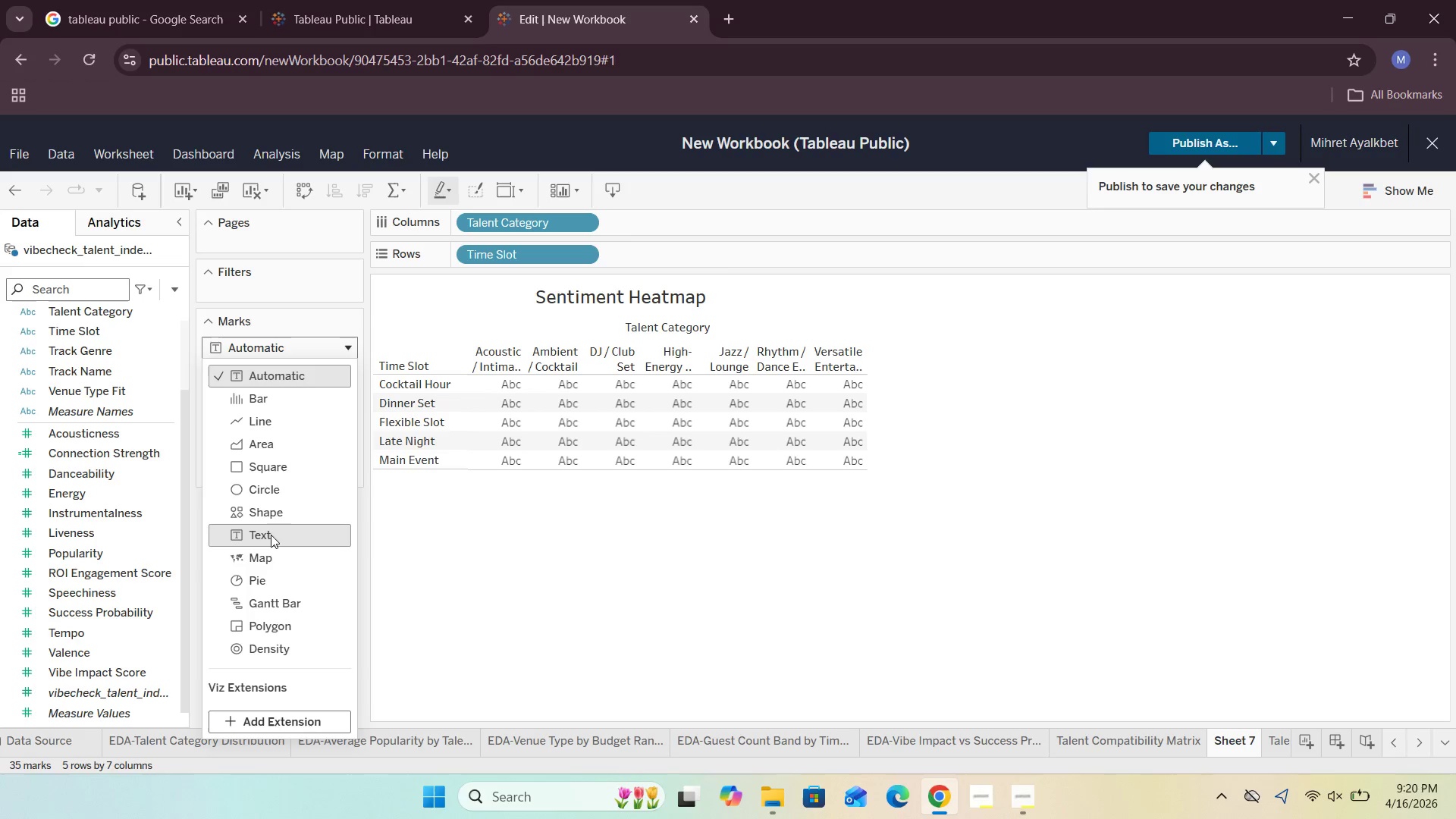 
left_click([290, 465])
 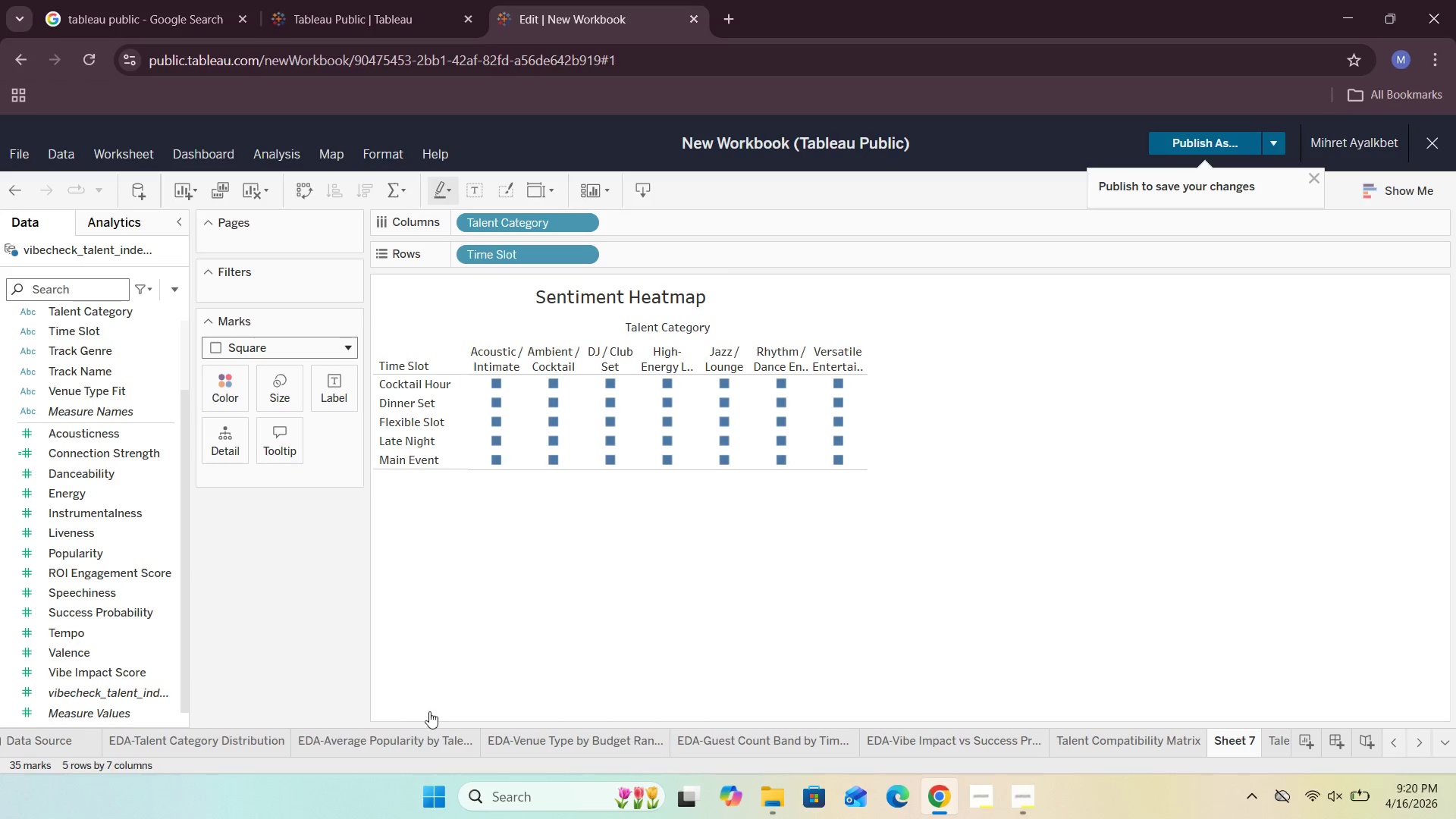 
wait(5.88)
 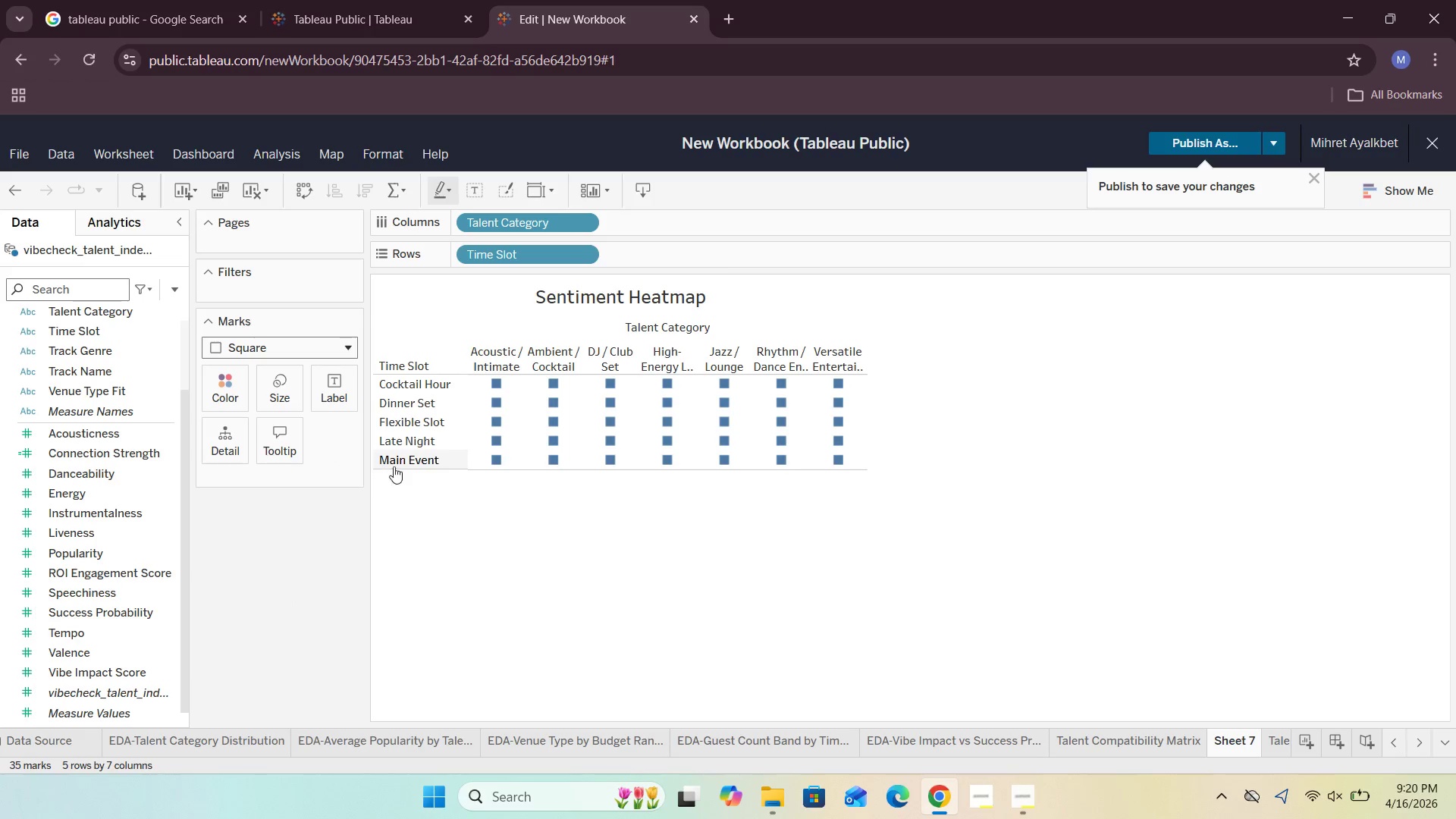 
left_click_drag(start_coordinate=[146, 680], to_coordinate=[226, 392])
 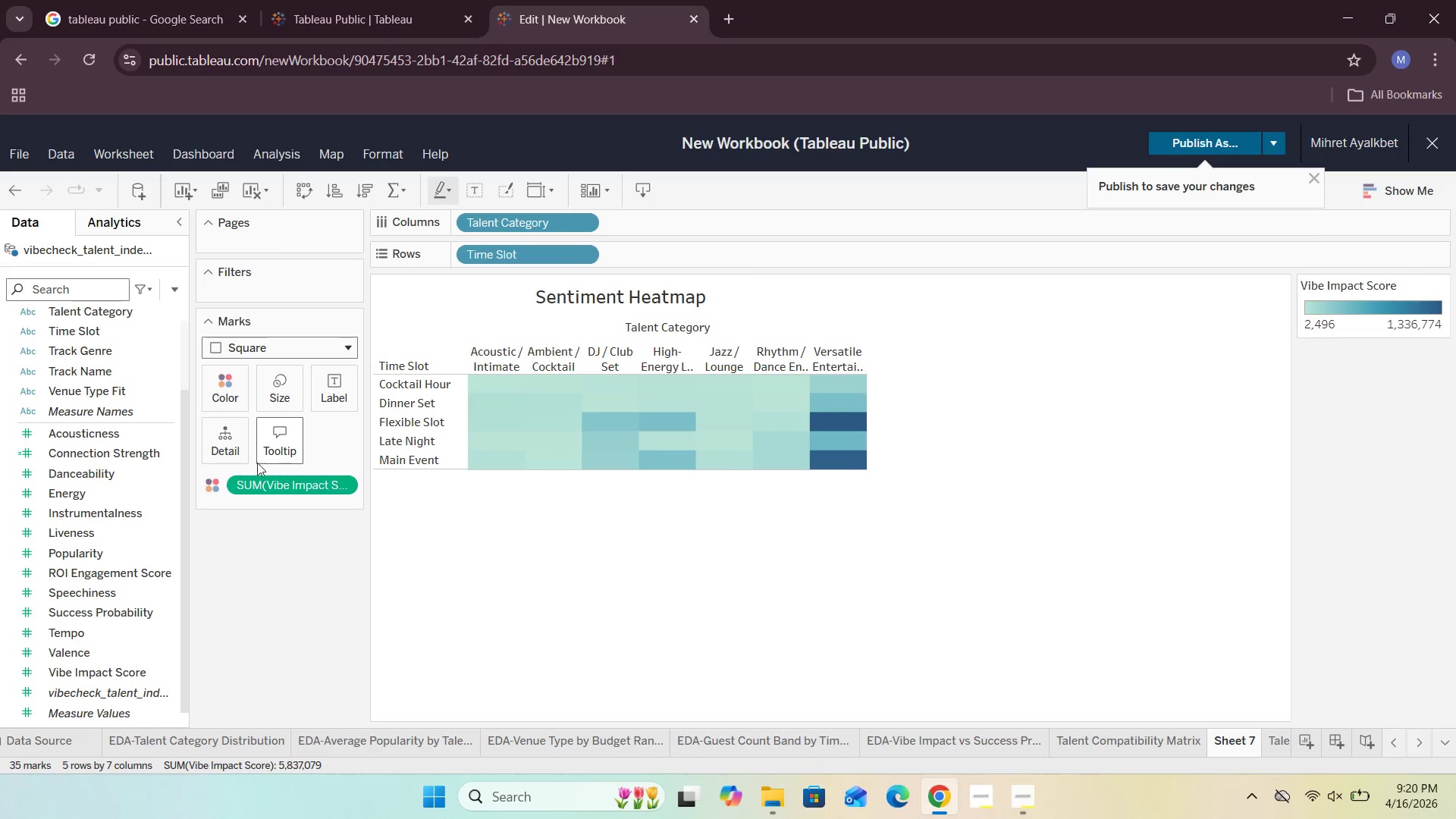 
wait(5.33)
 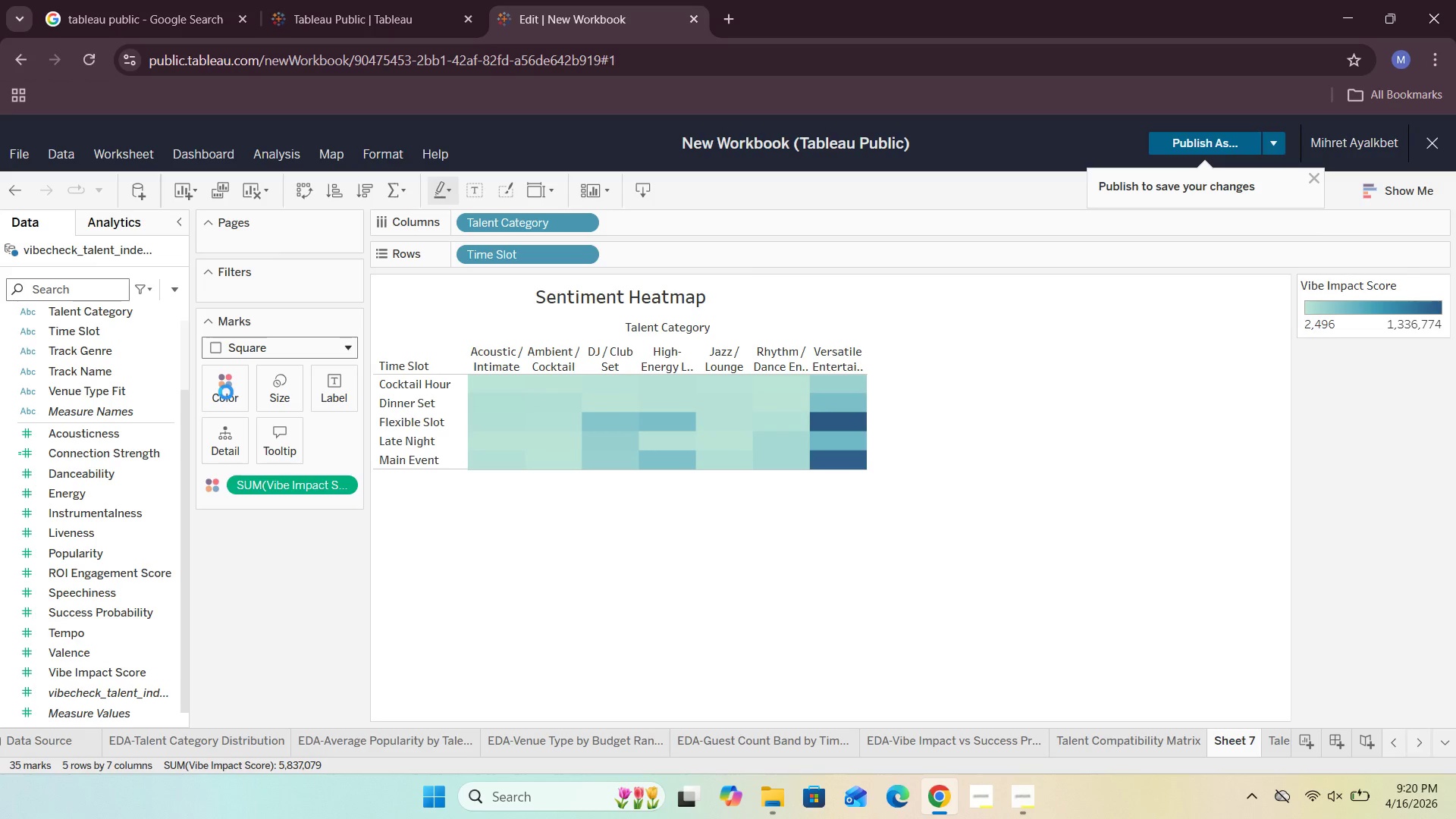 
left_click([341, 484])
 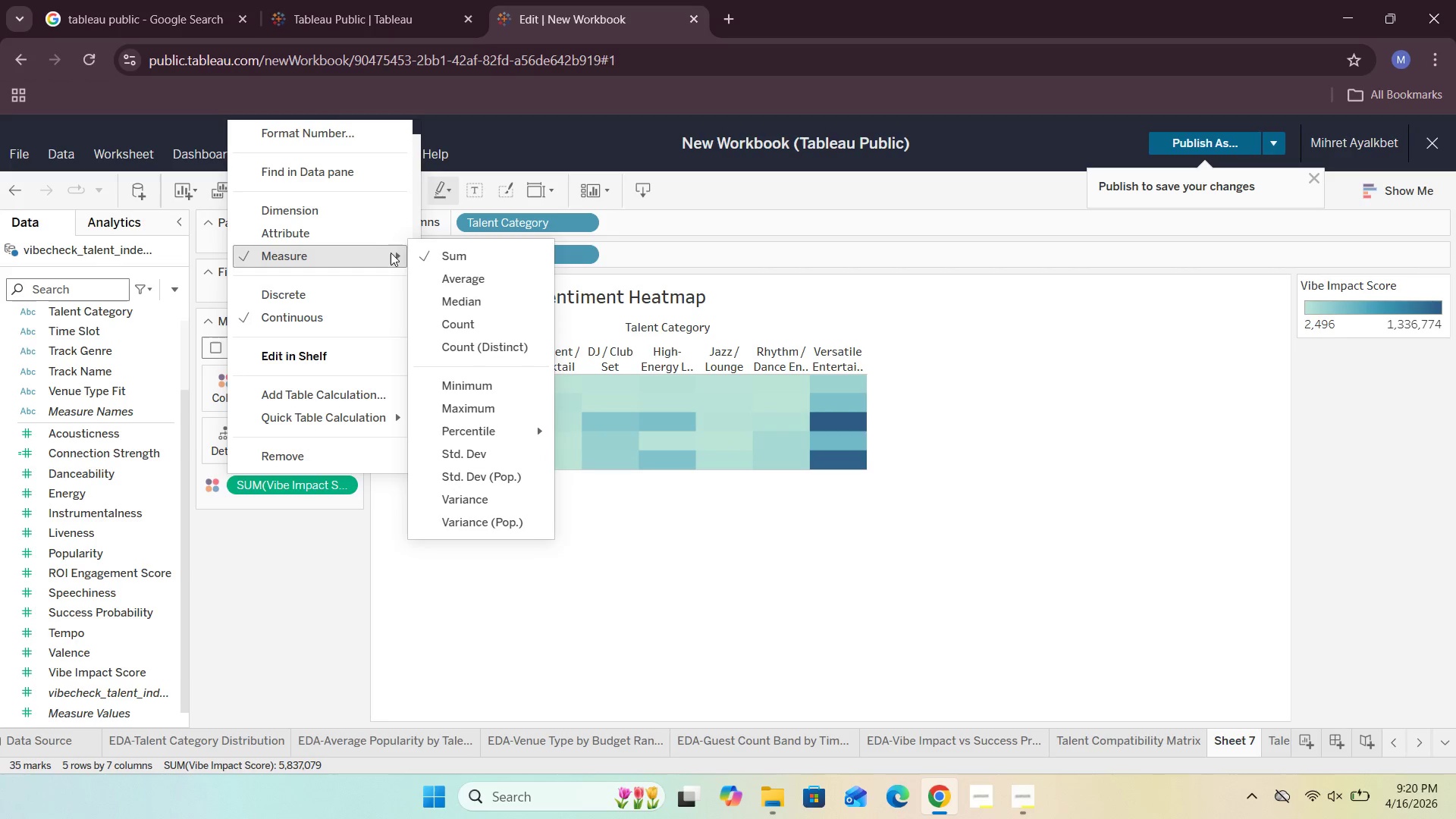 
left_click([463, 279])
 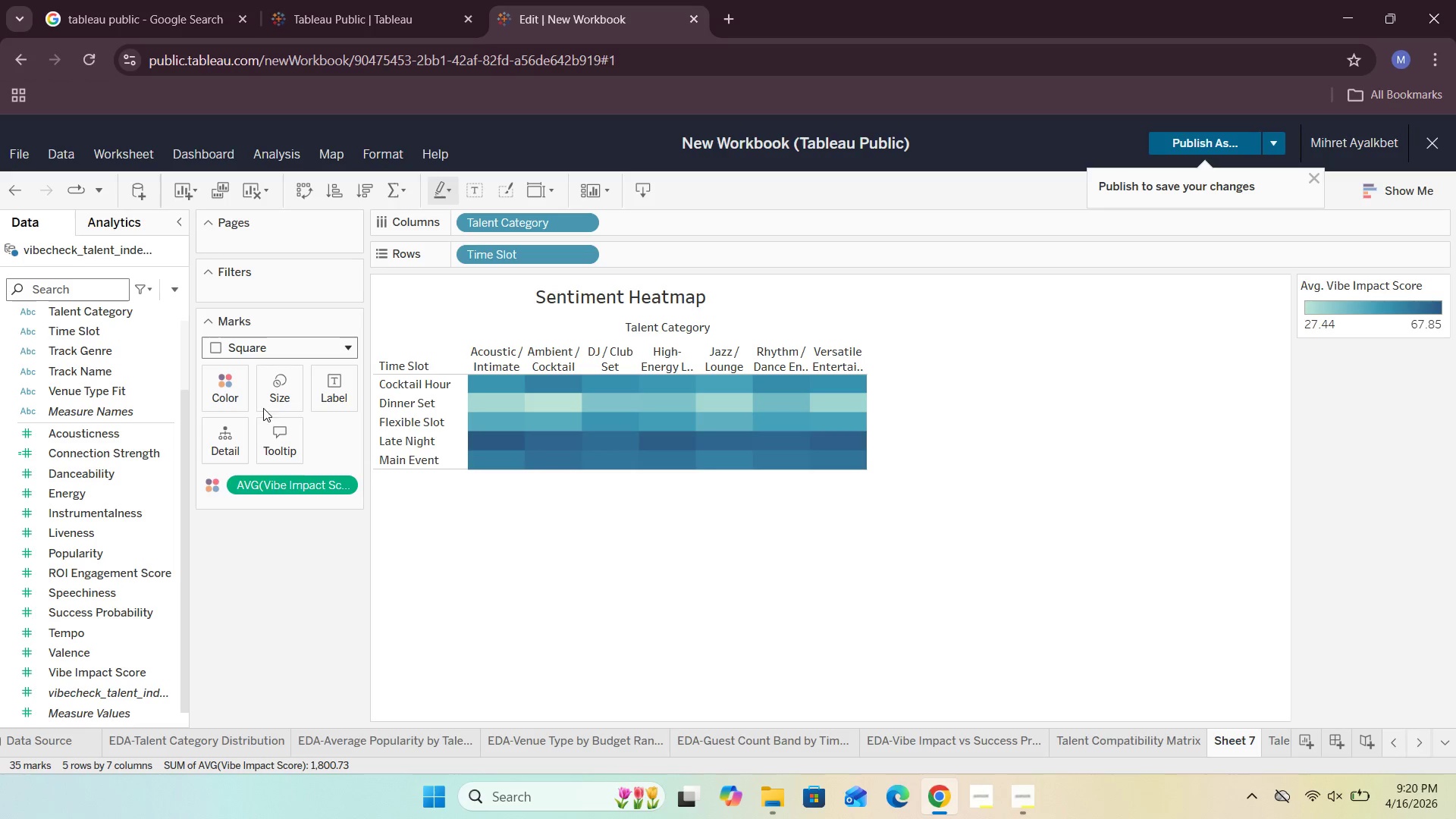 
left_click([344, 347])
 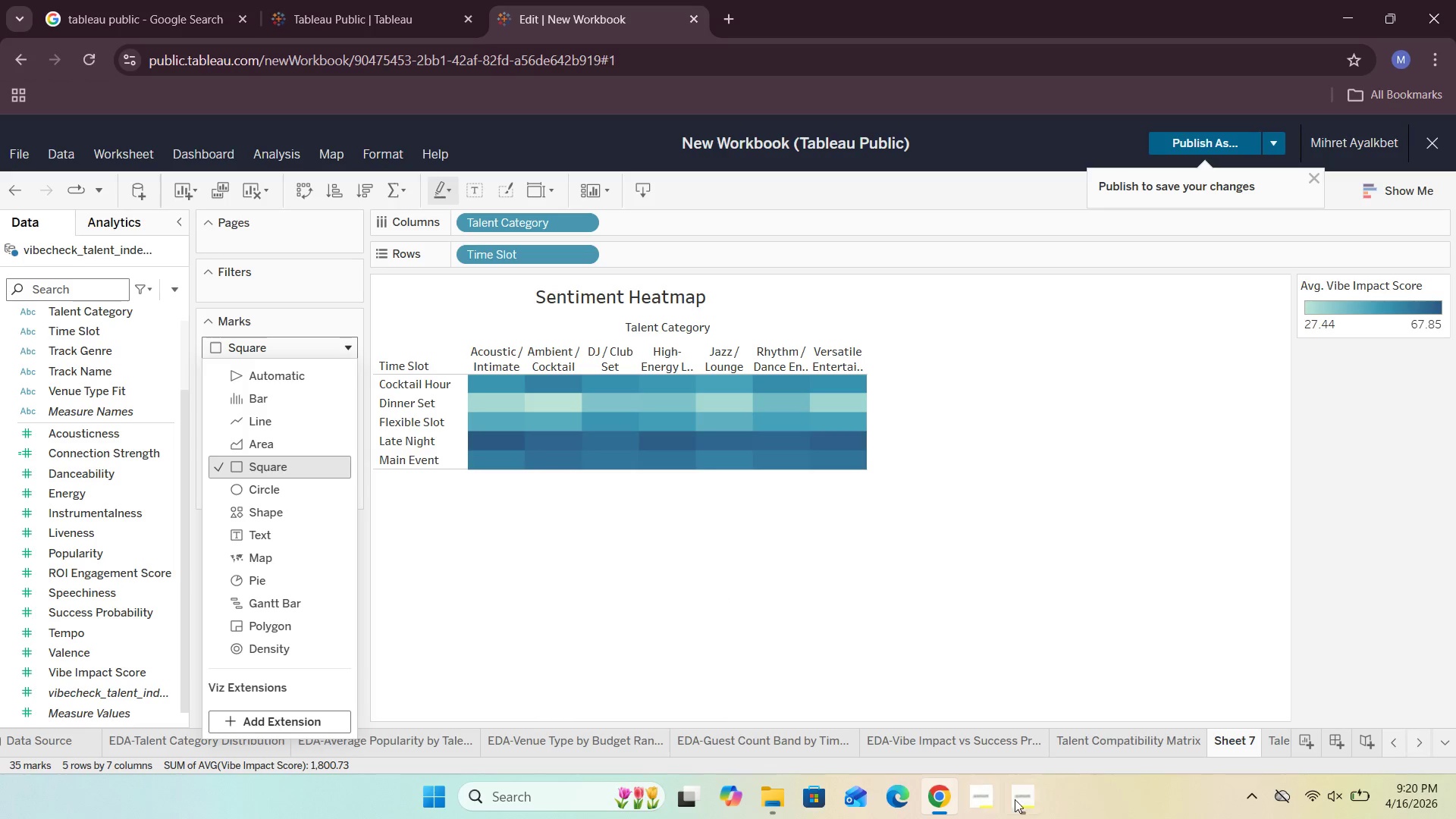 
left_click([1057, 688])